 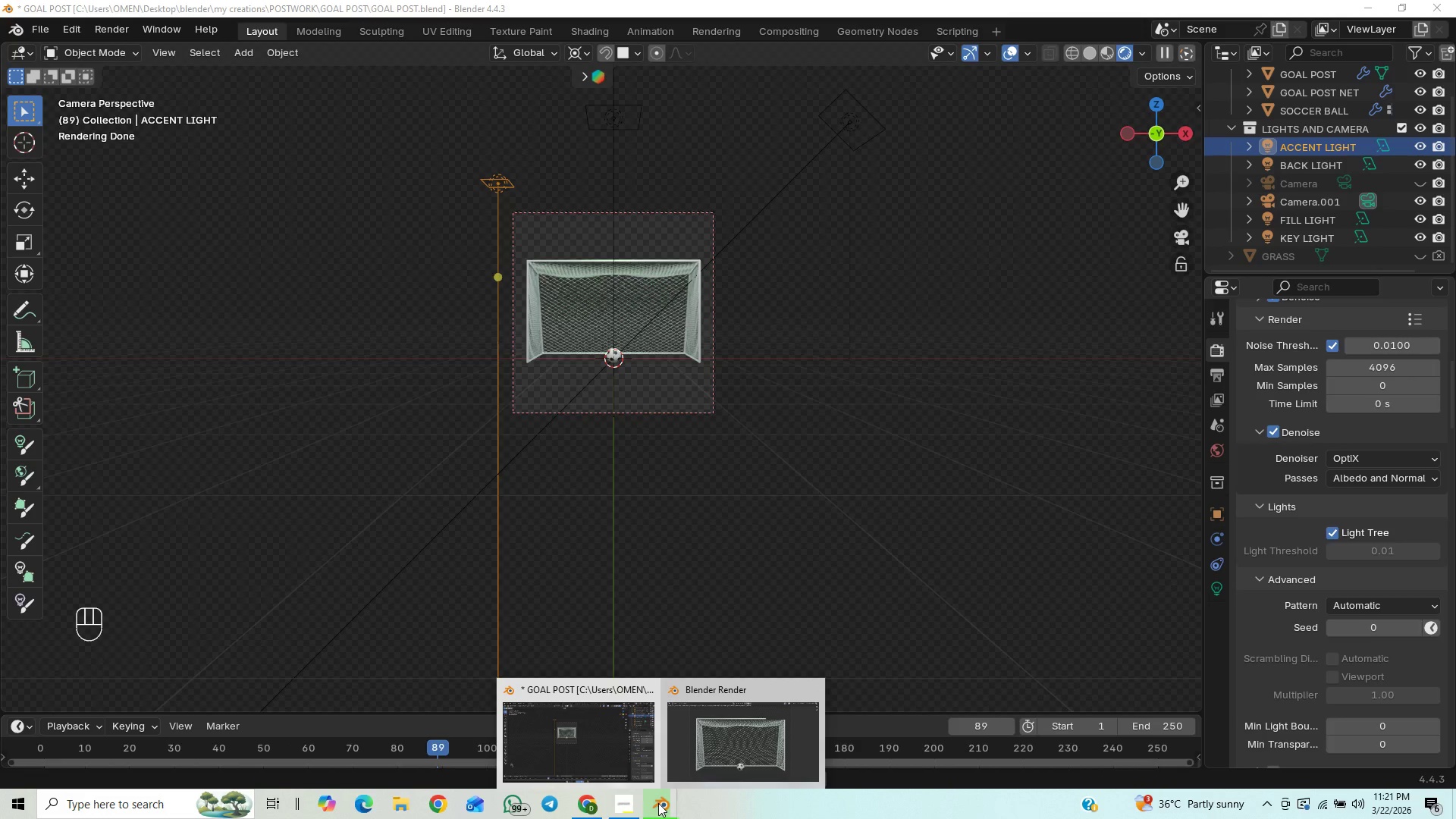 
left_click([710, 749])
 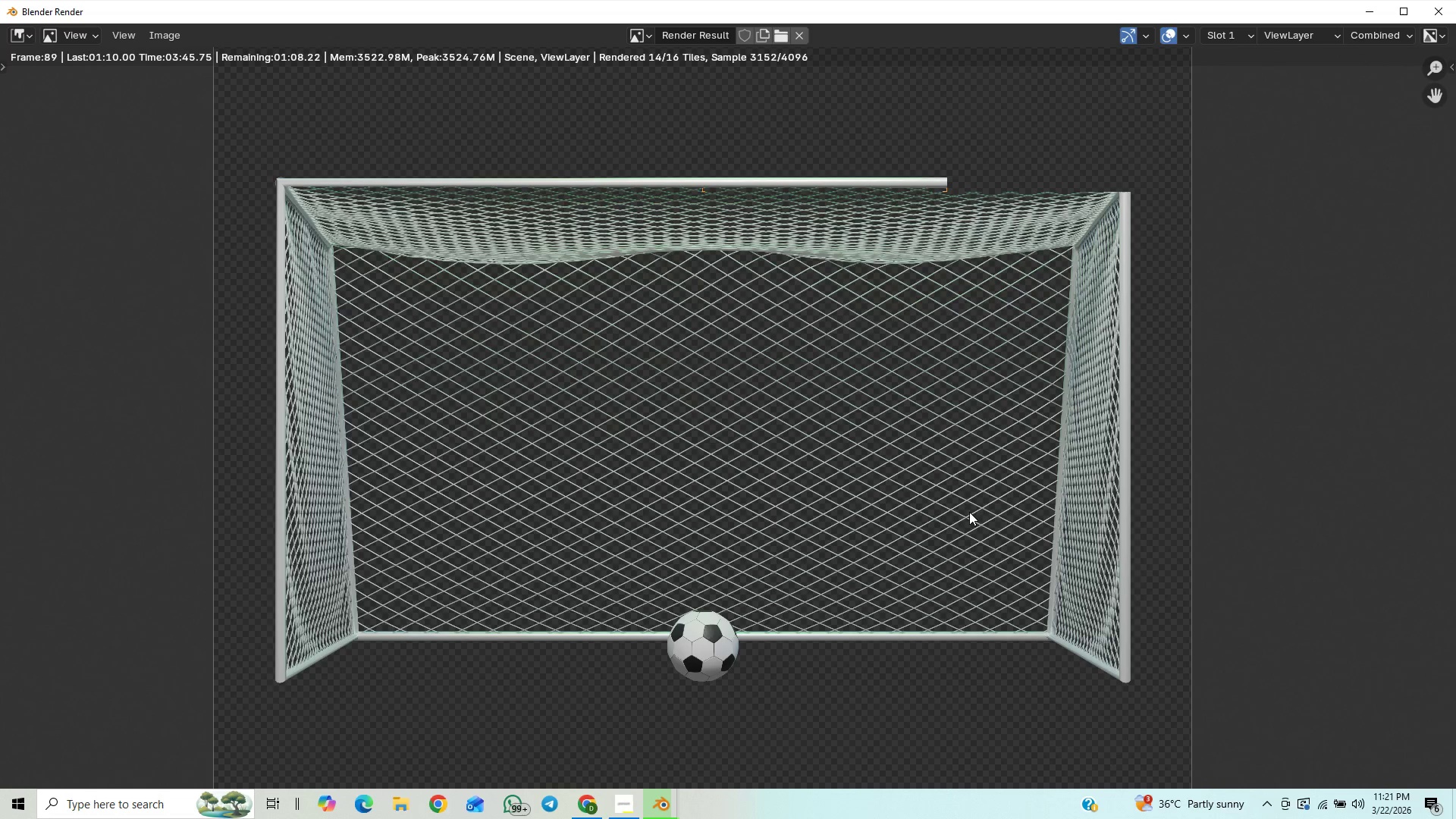 
scroll: coordinate [1074, 457], scroll_direction: down, amount: 3.0
 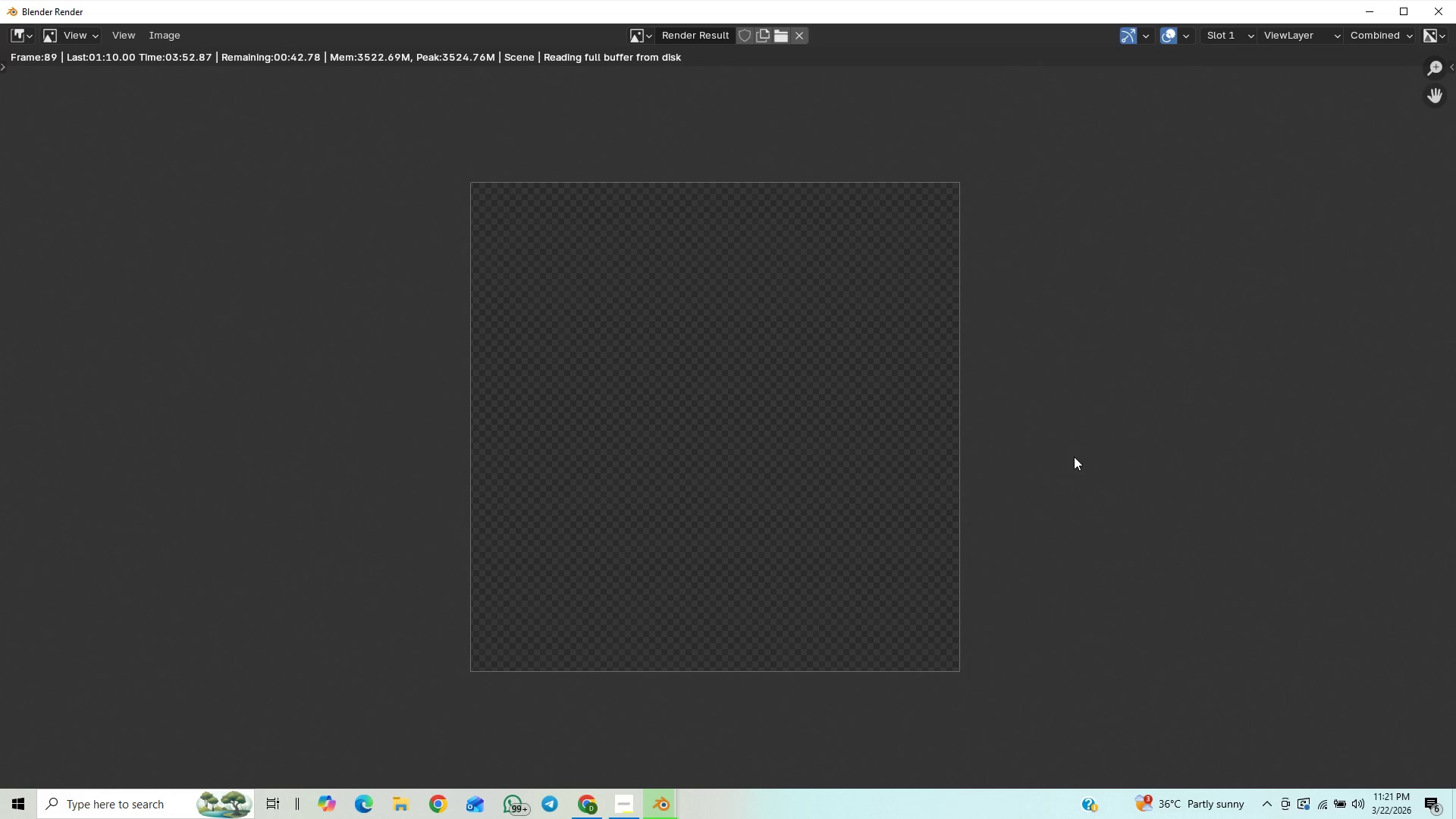 
key(Control+S)
 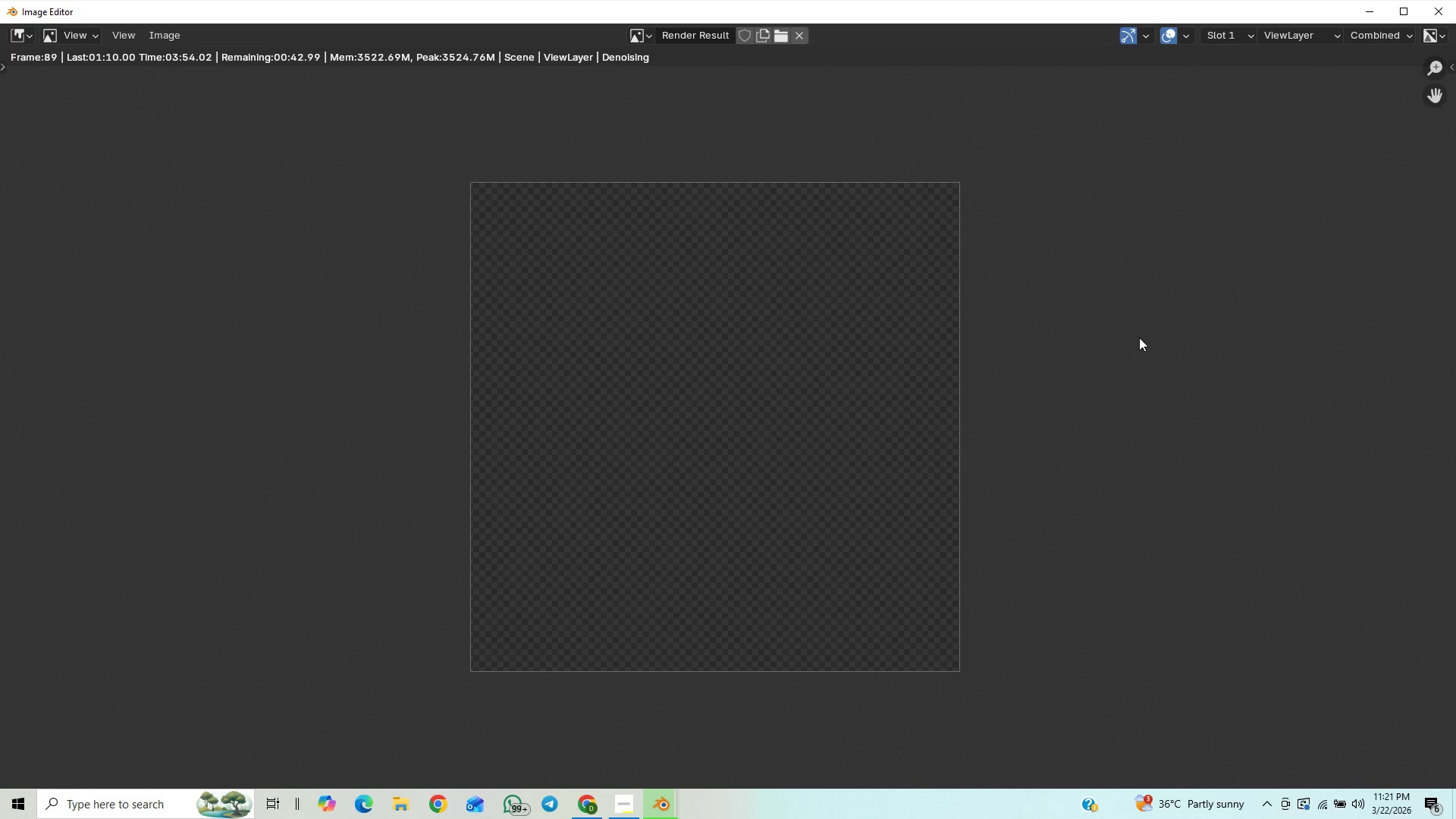 
wait(15.64)
 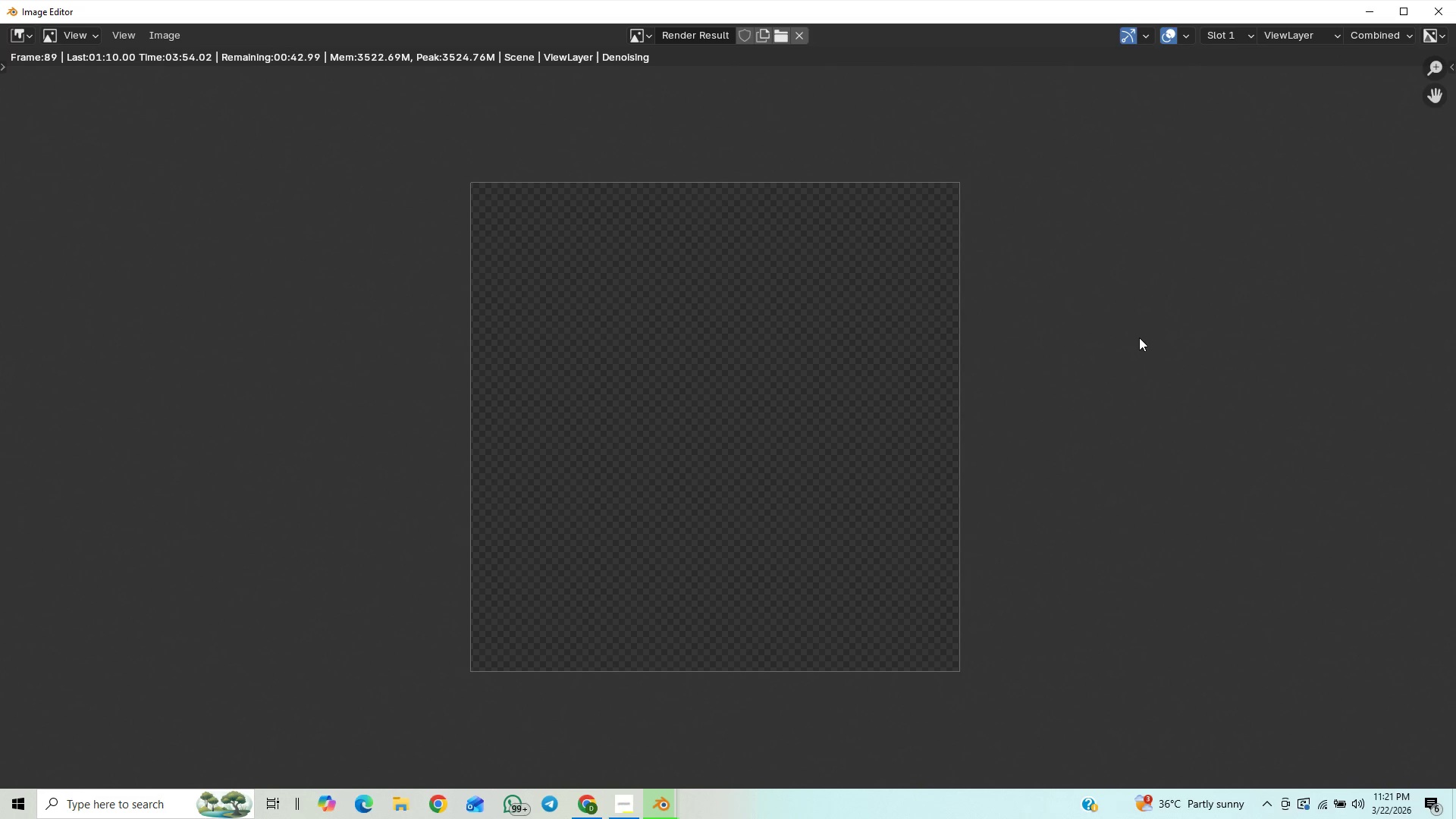 
scroll: coordinate [1141, 364], scroll_direction: down, amount: 1.0
 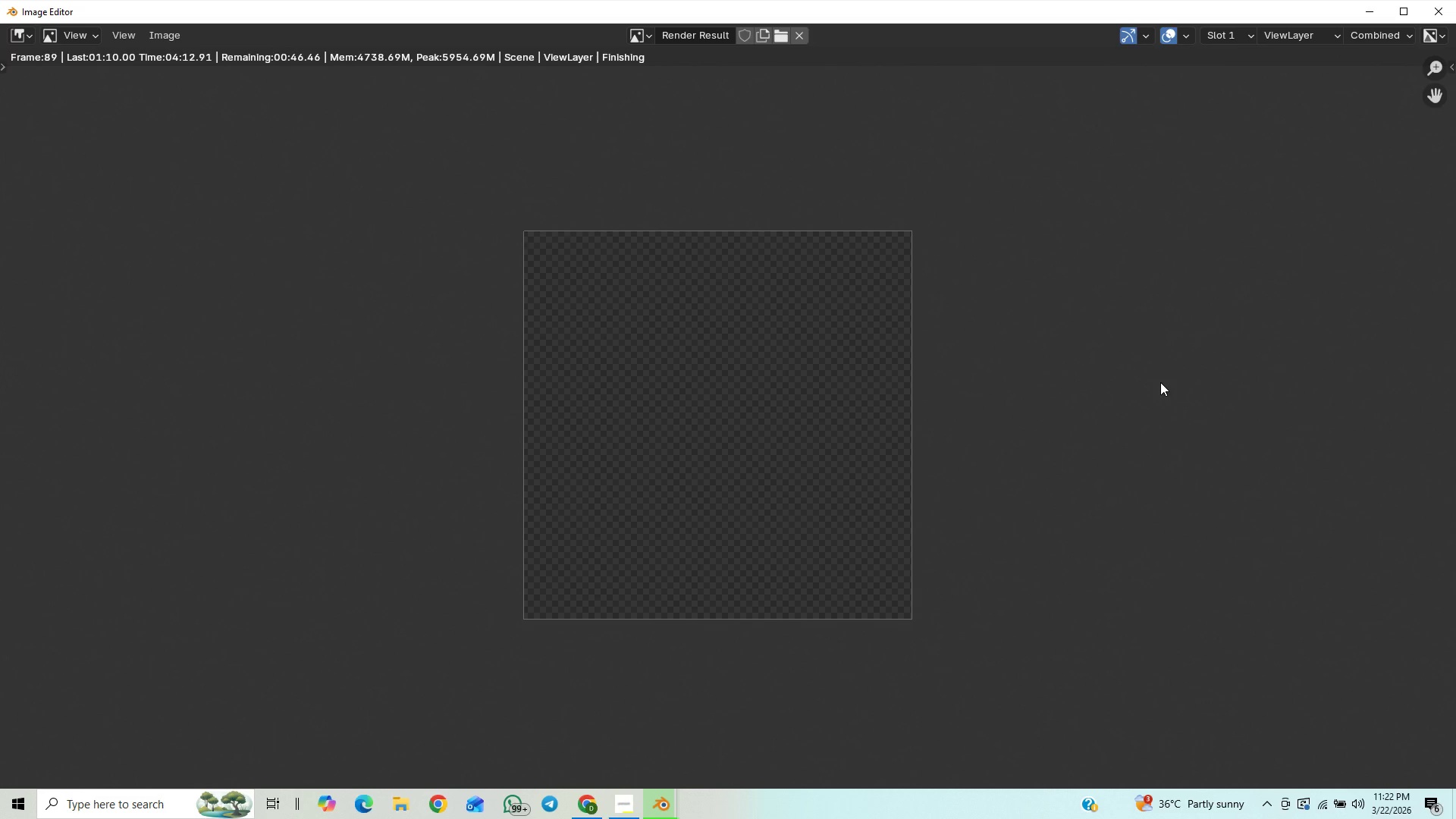 
scroll: coordinate [962, 548], scroll_direction: up, amount: 4.0
 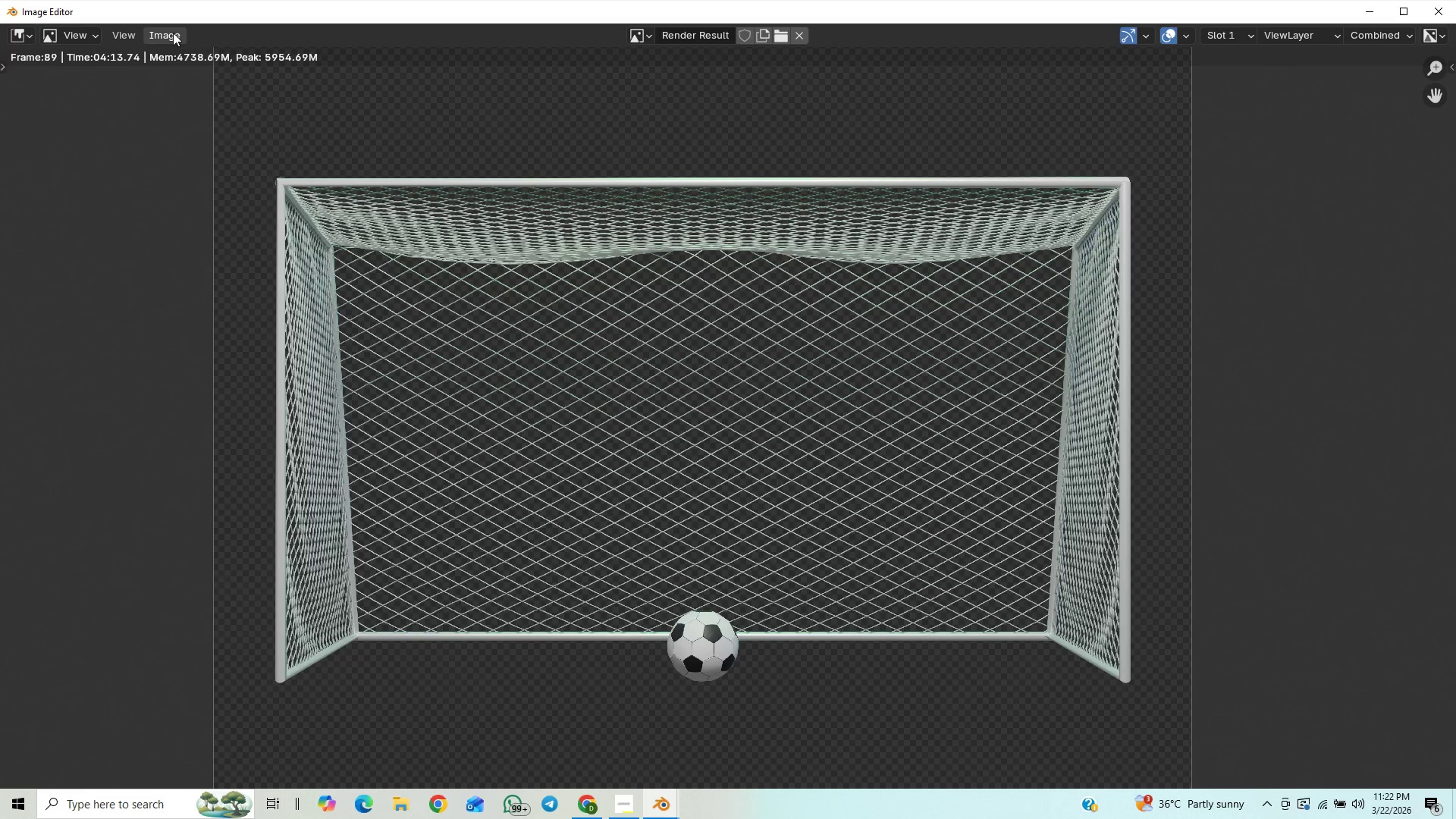 
scroll: coordinate [596, 415], scroll_direction: down, amount: 2.0
 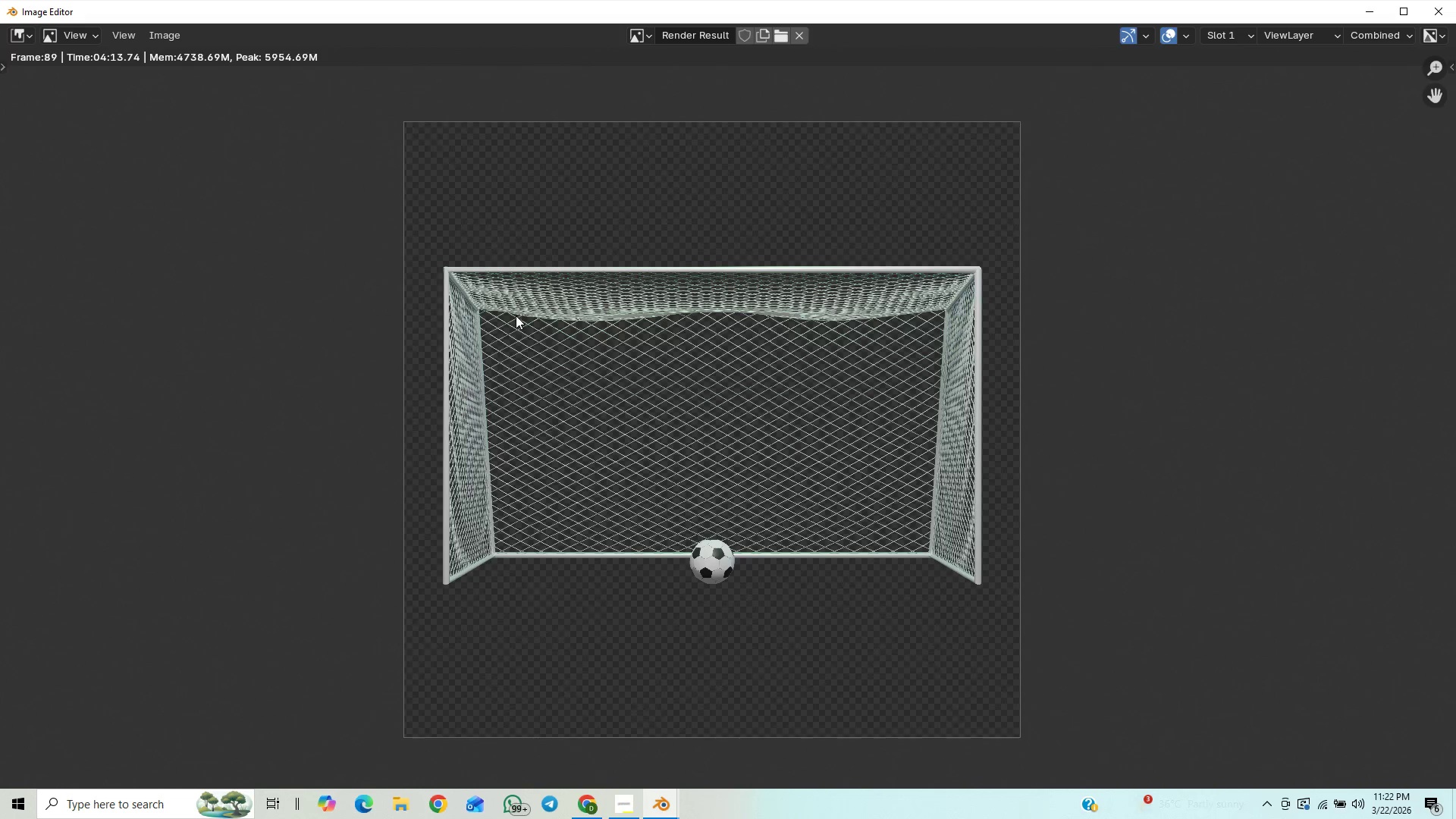 
scroll: coordinate [575, 331], scroll_direction: up, amount: 4.0
 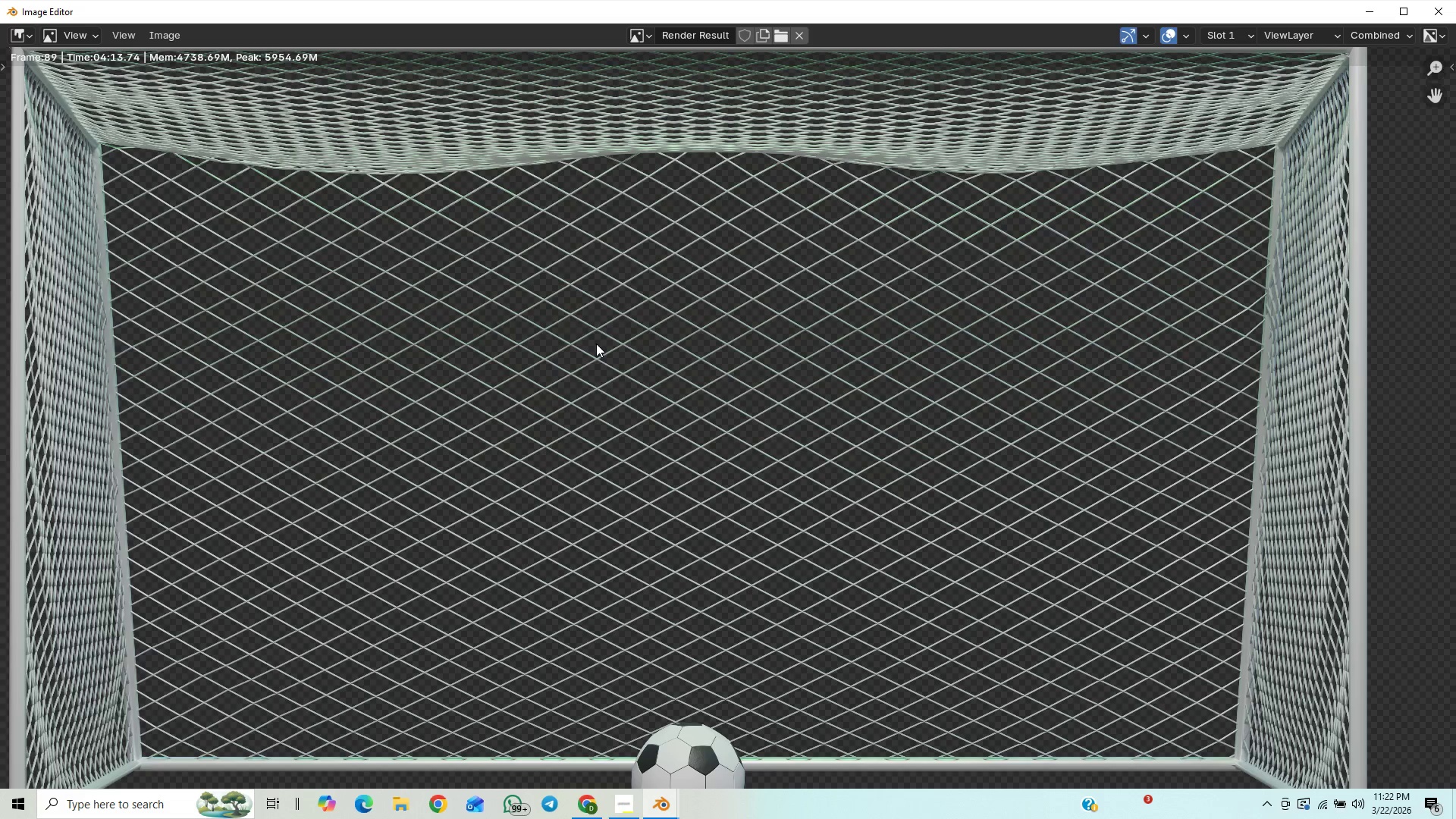 
scroll: coordinate [596, 344], scroll_direction: down, amount: 3.0
 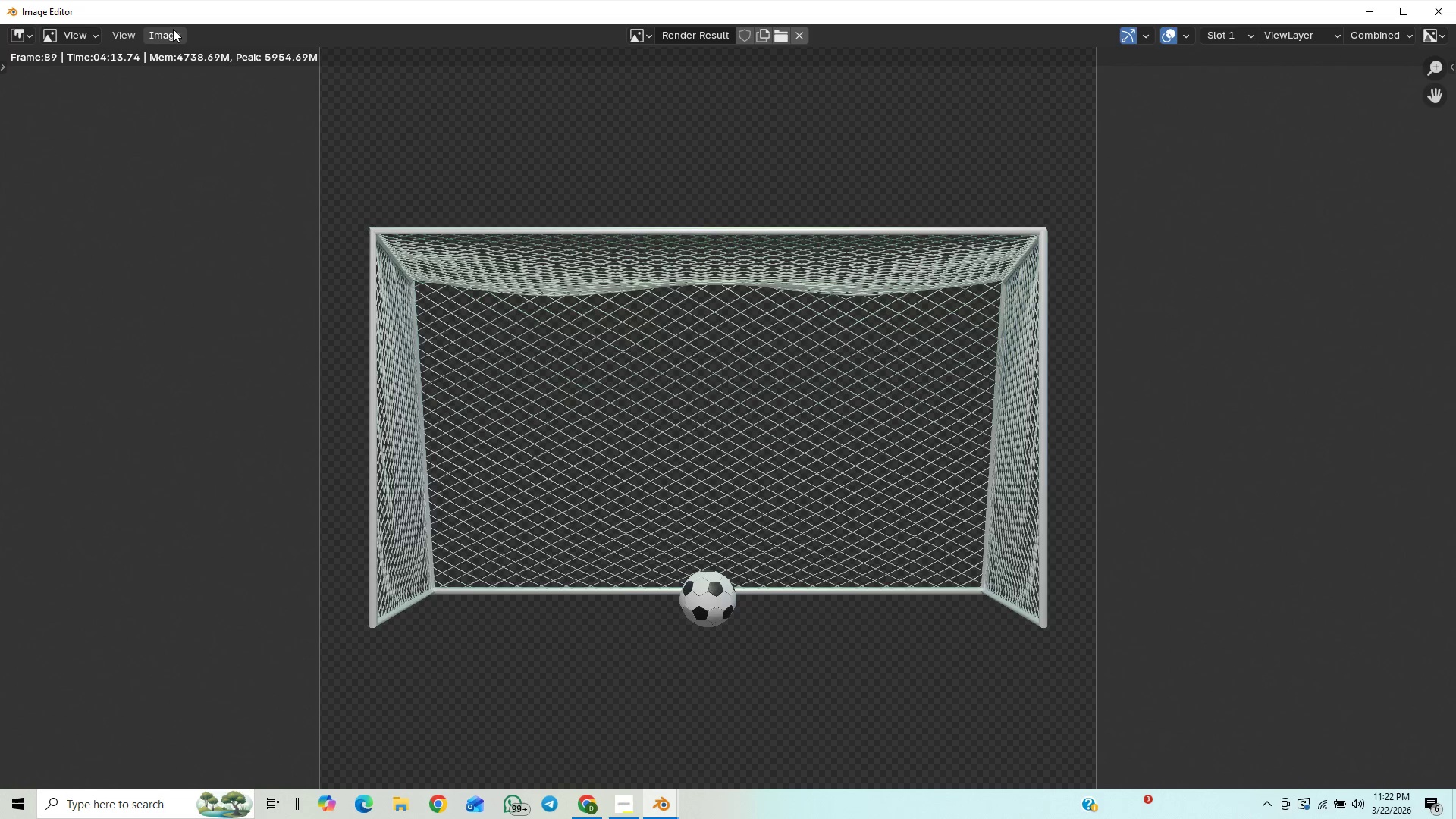 
scroll: coordinate [639, 395], scroll_direction: up, amount: 9.0
 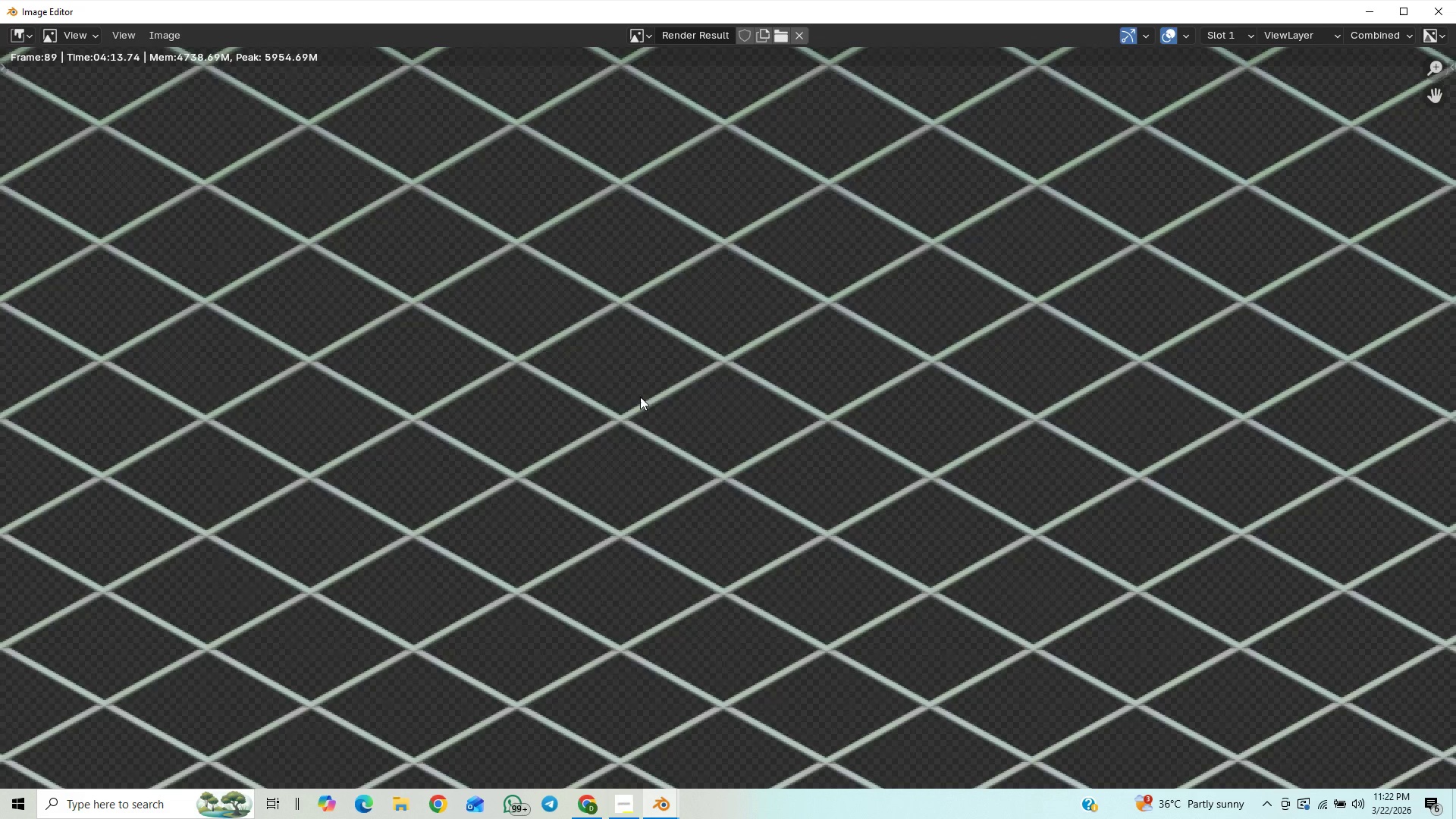 
scroll: coordinate [640, 397], scroll_direction: down, amount: 14.0
 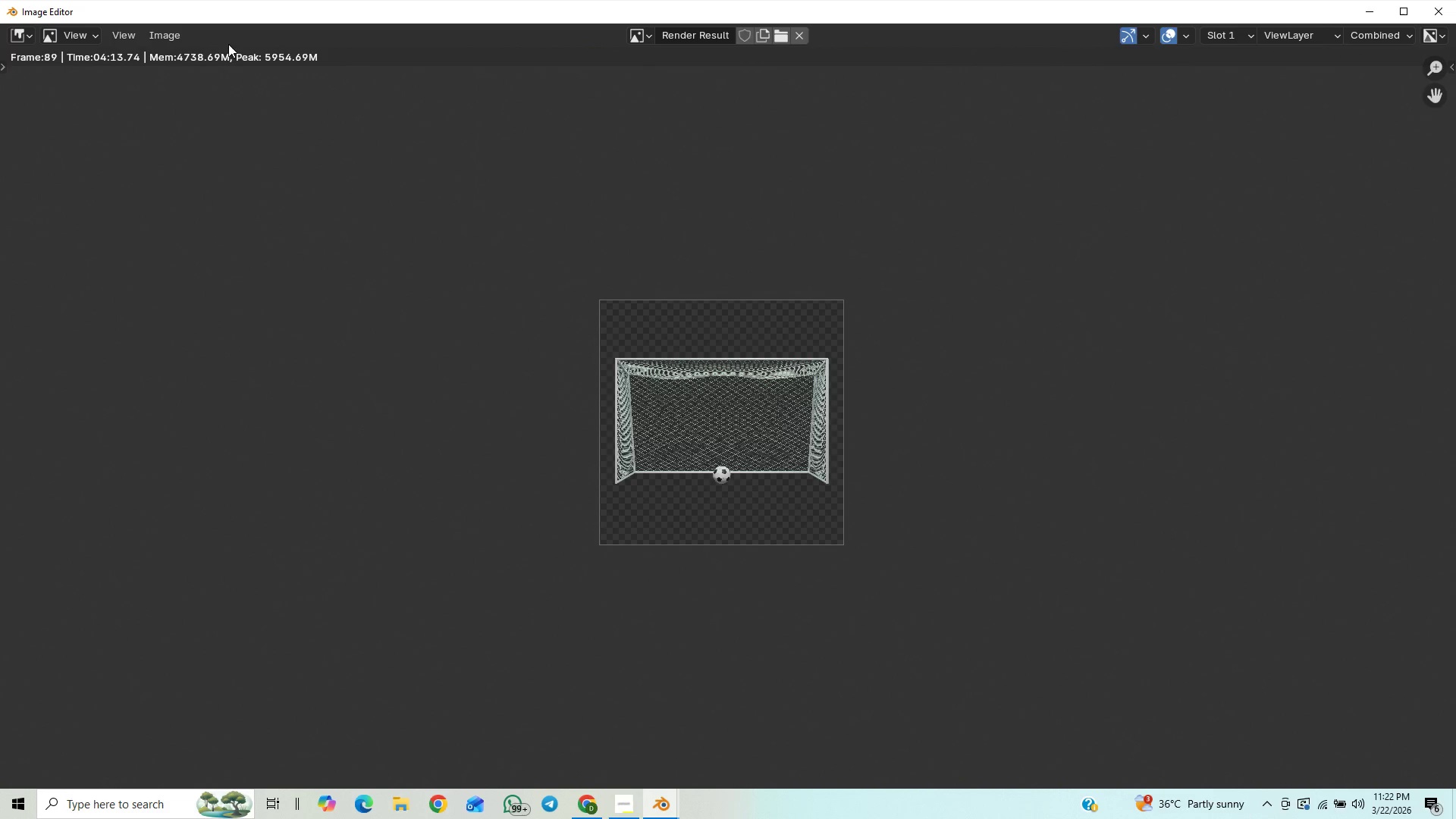 
left_click([184, 39])
 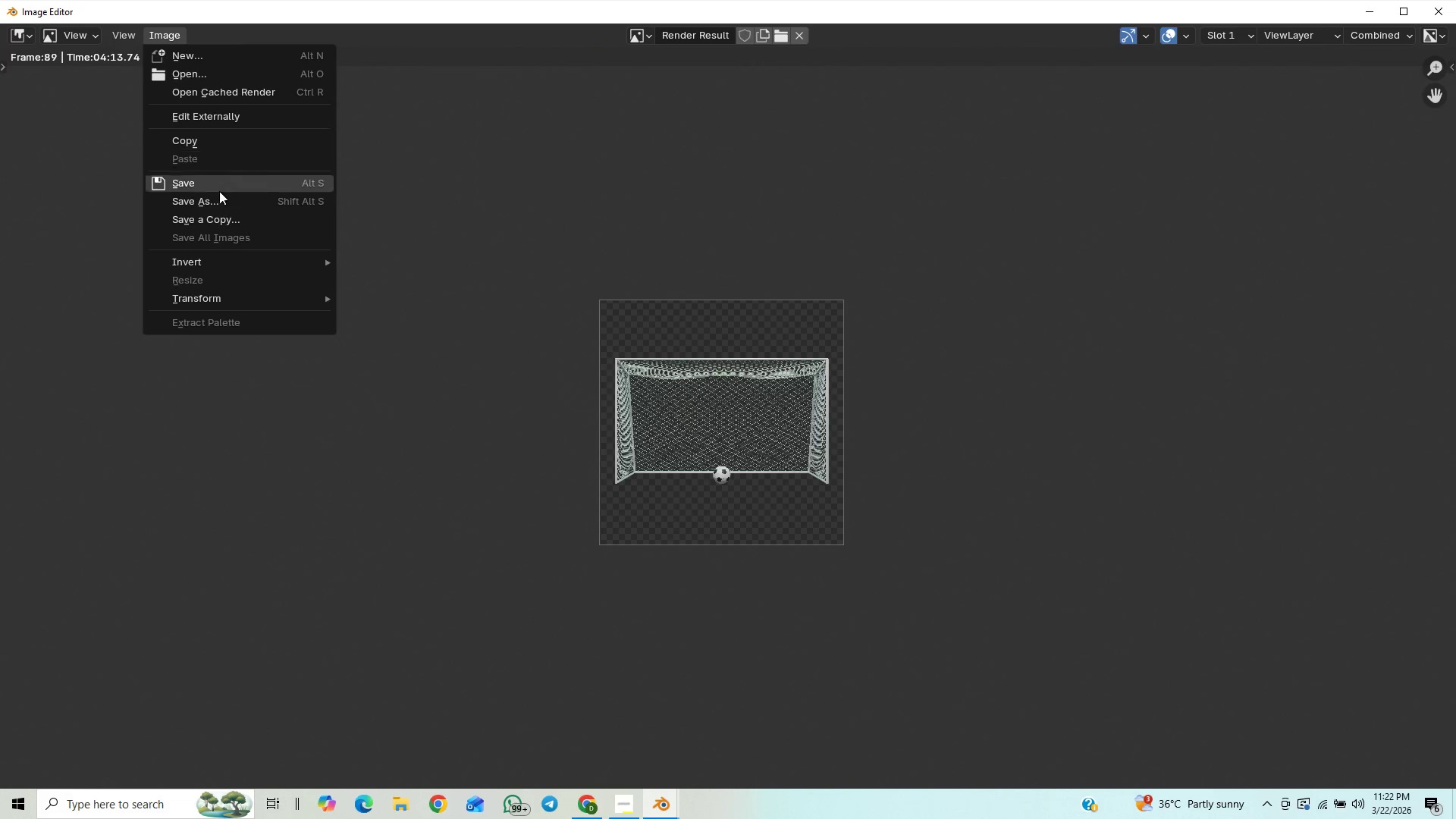 
left_click([221, 197])
 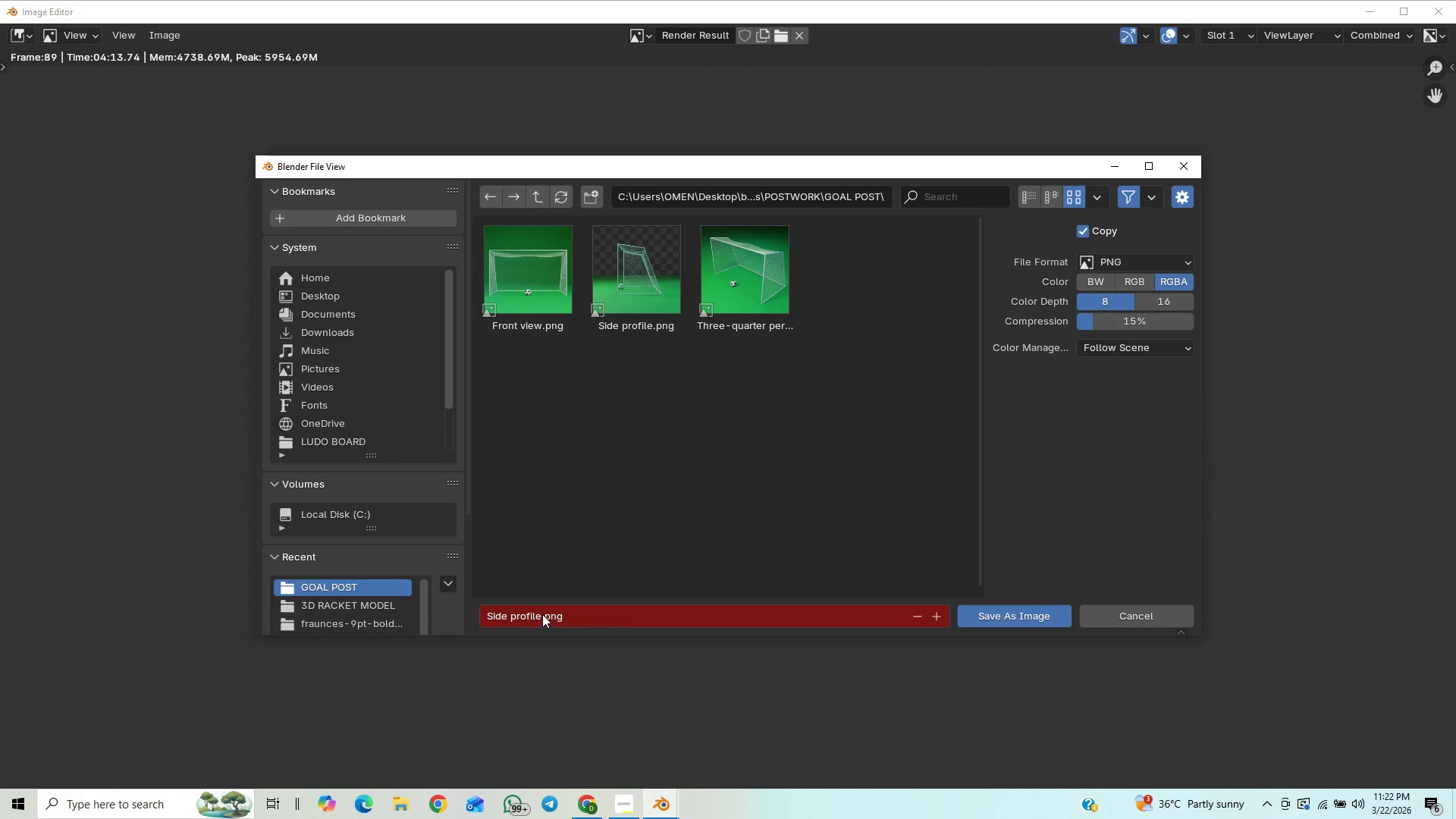 
wait(6.67)
 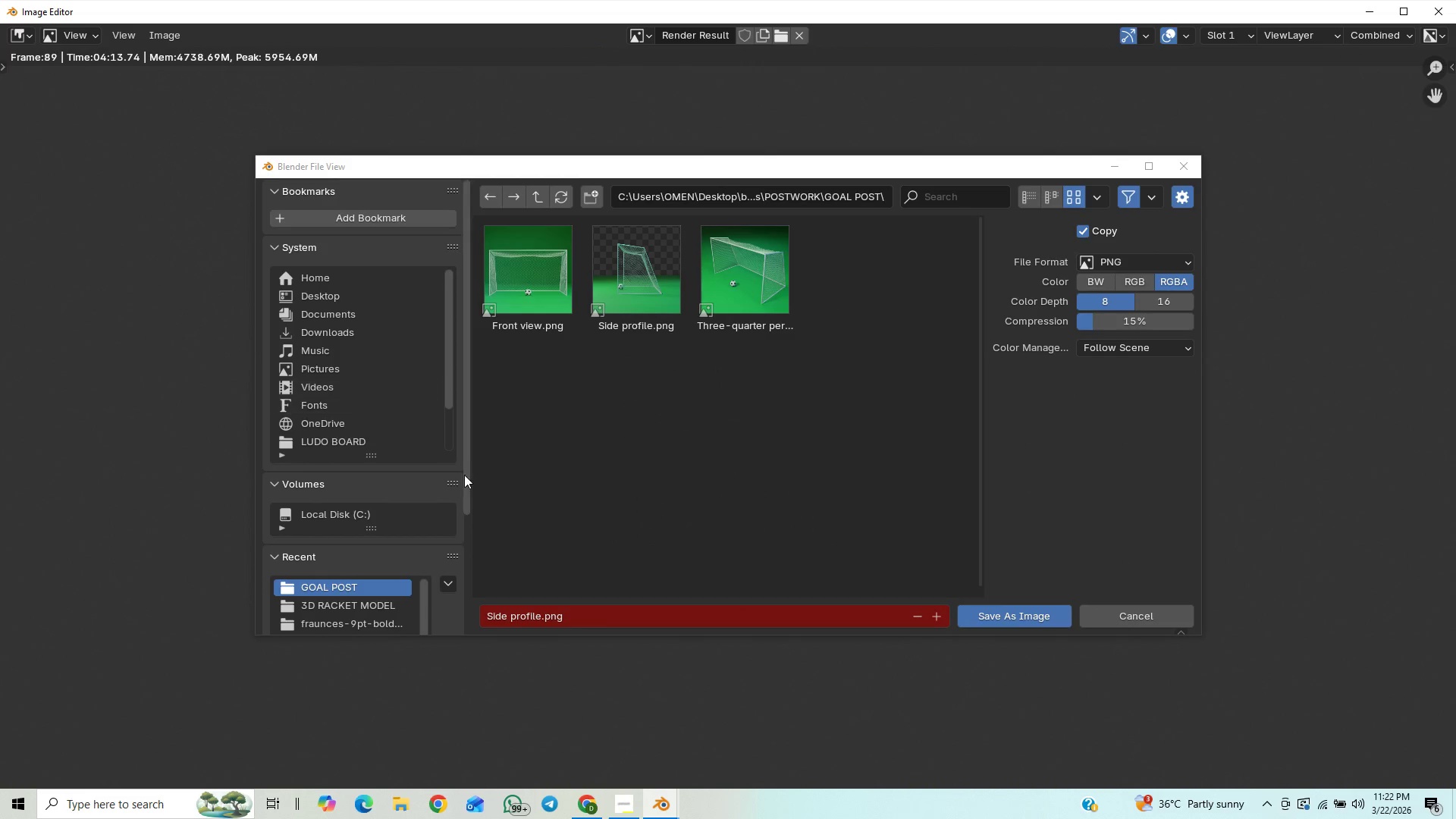 
double_click([541, 613])
 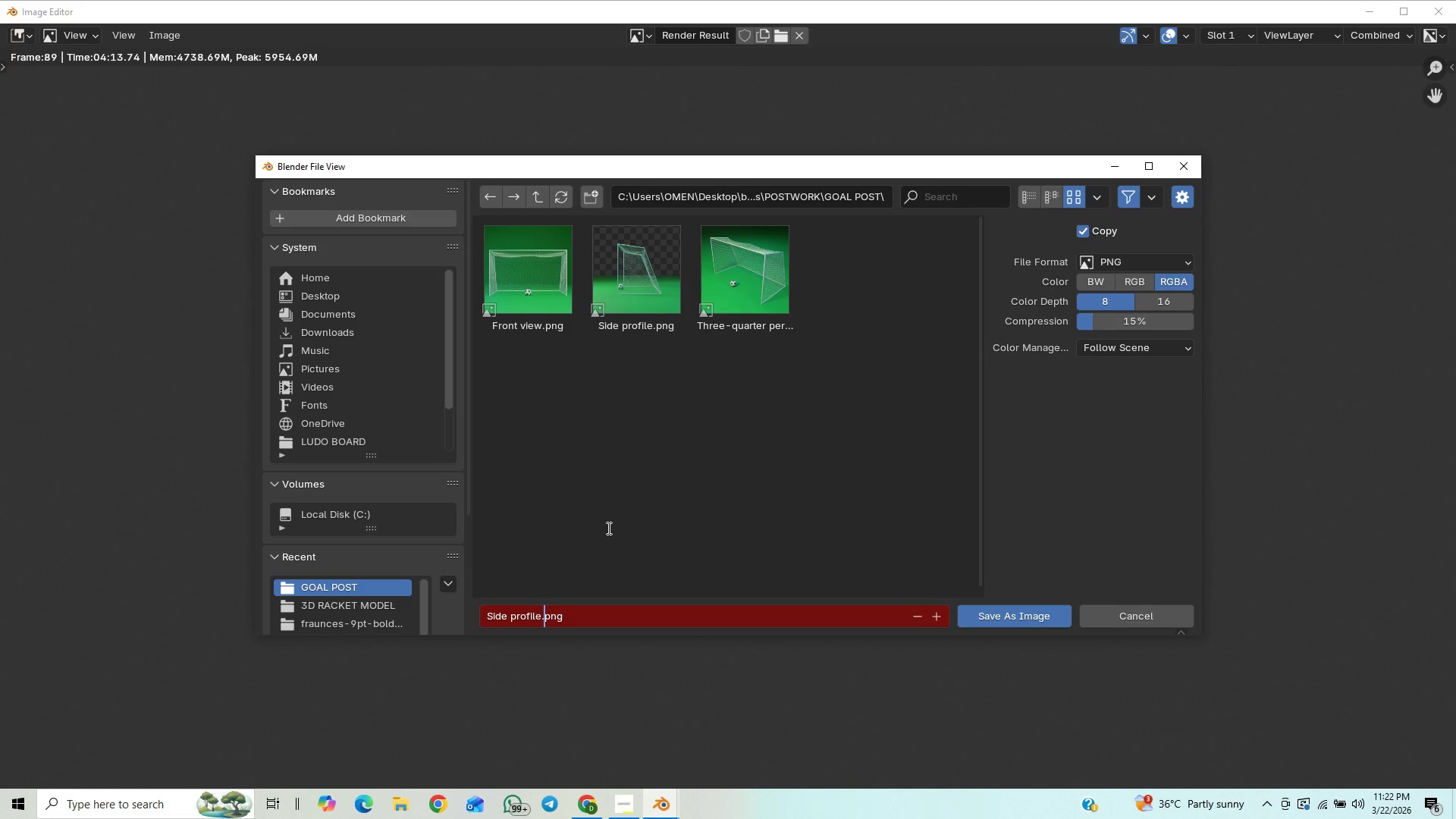 
key(ArrowLeft)
 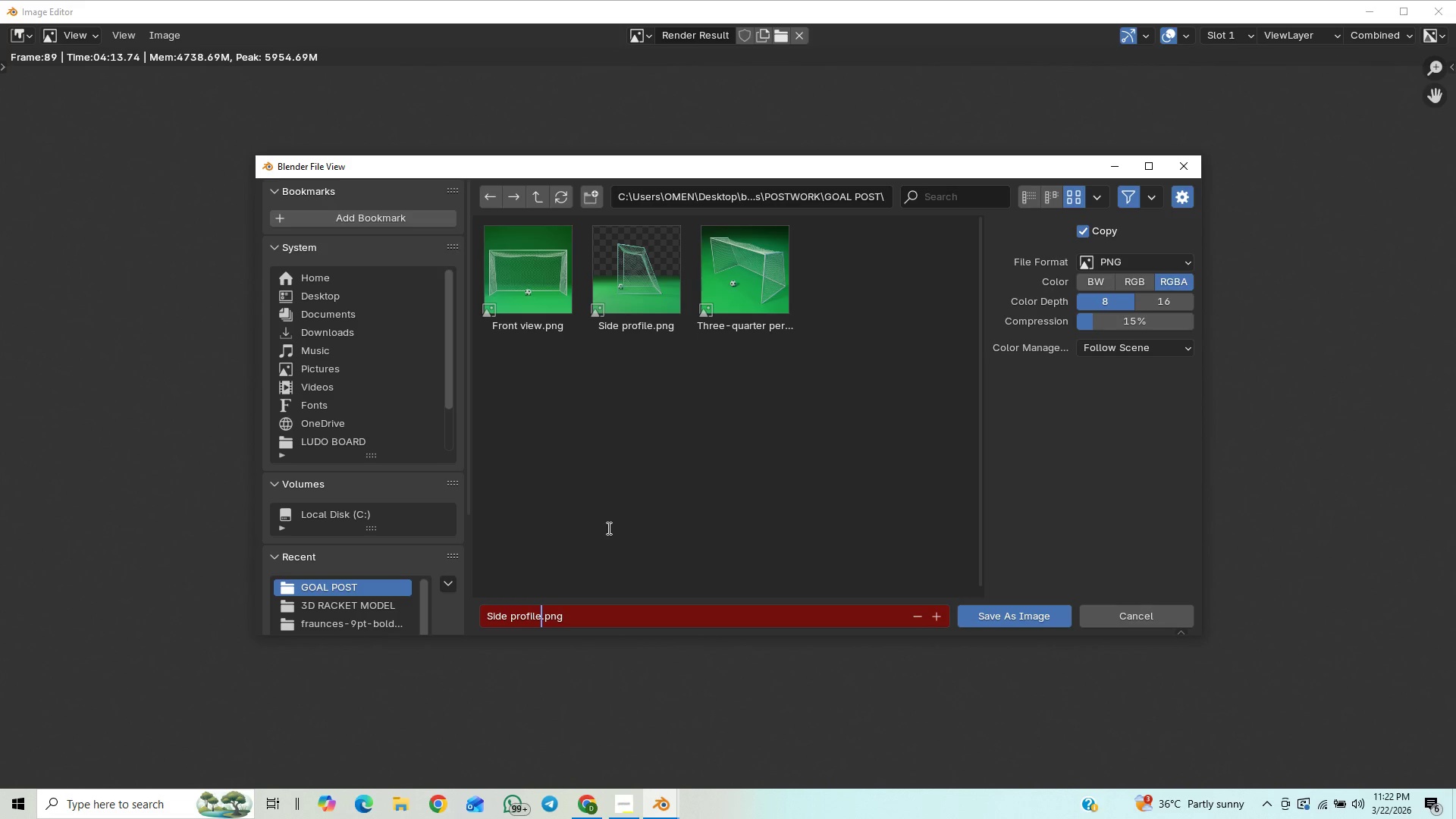 
key(Backspace)
 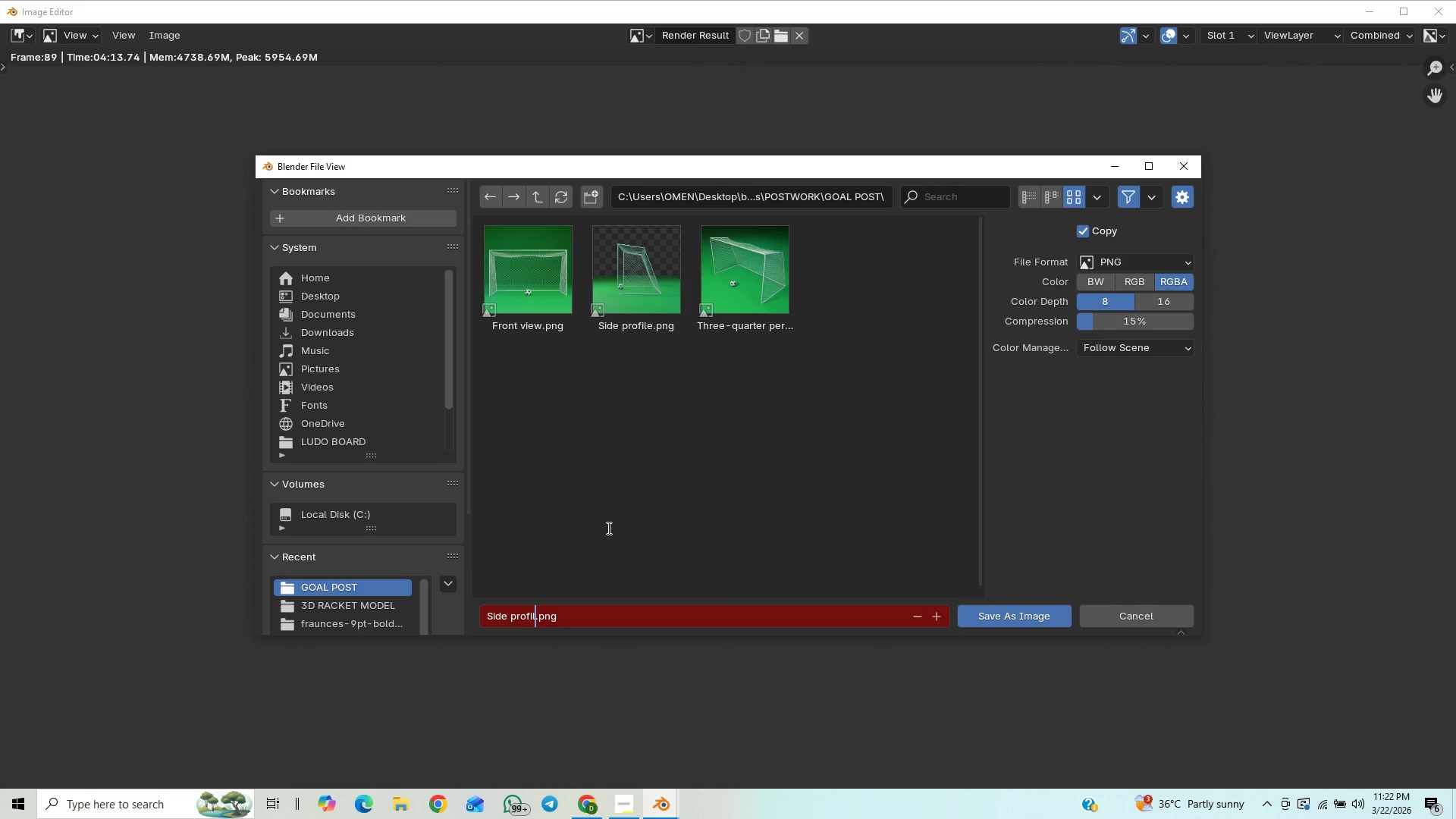 
key(Backspace)
 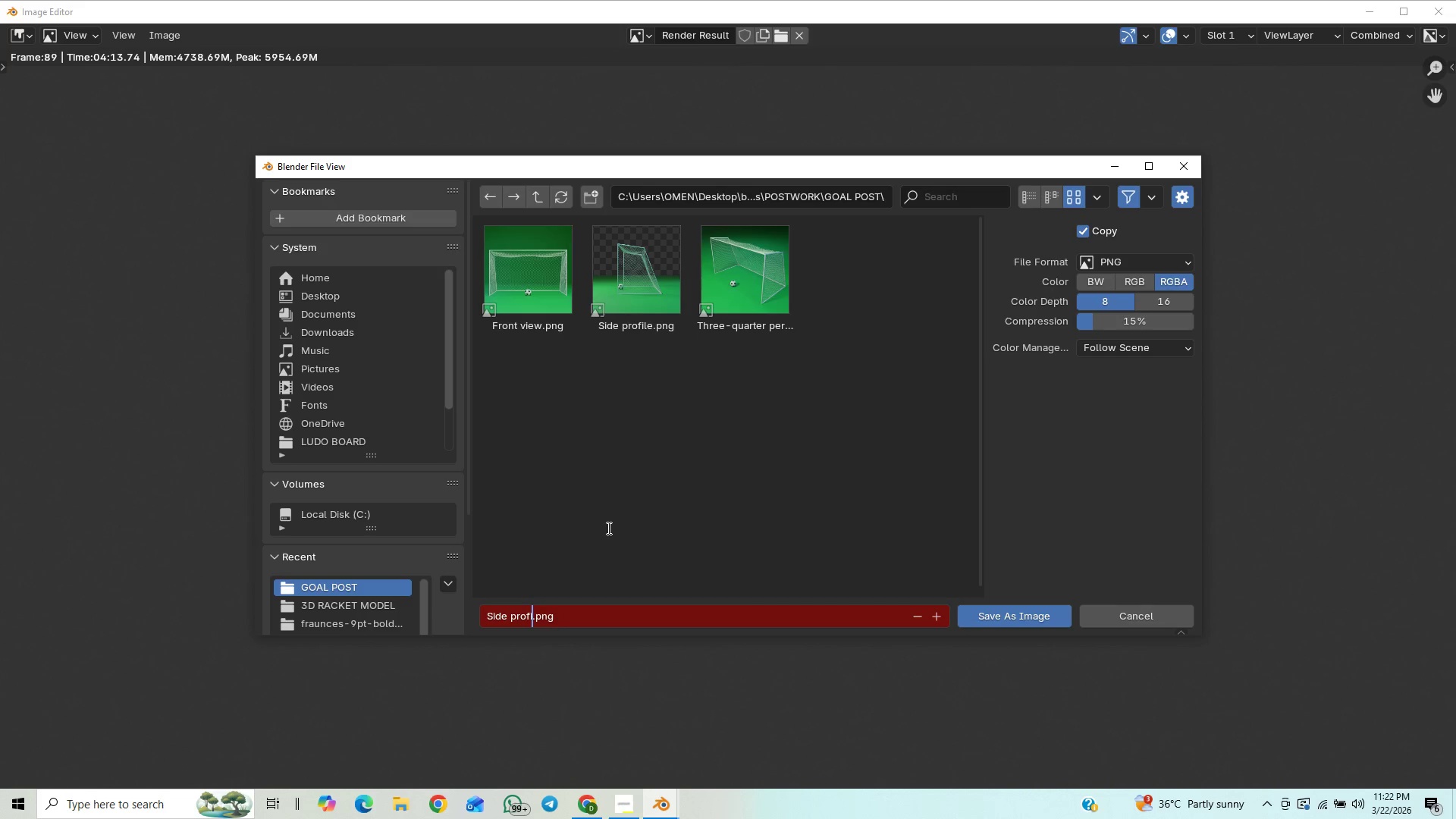 
hold_key(key=Backspace, duration=1.05)
 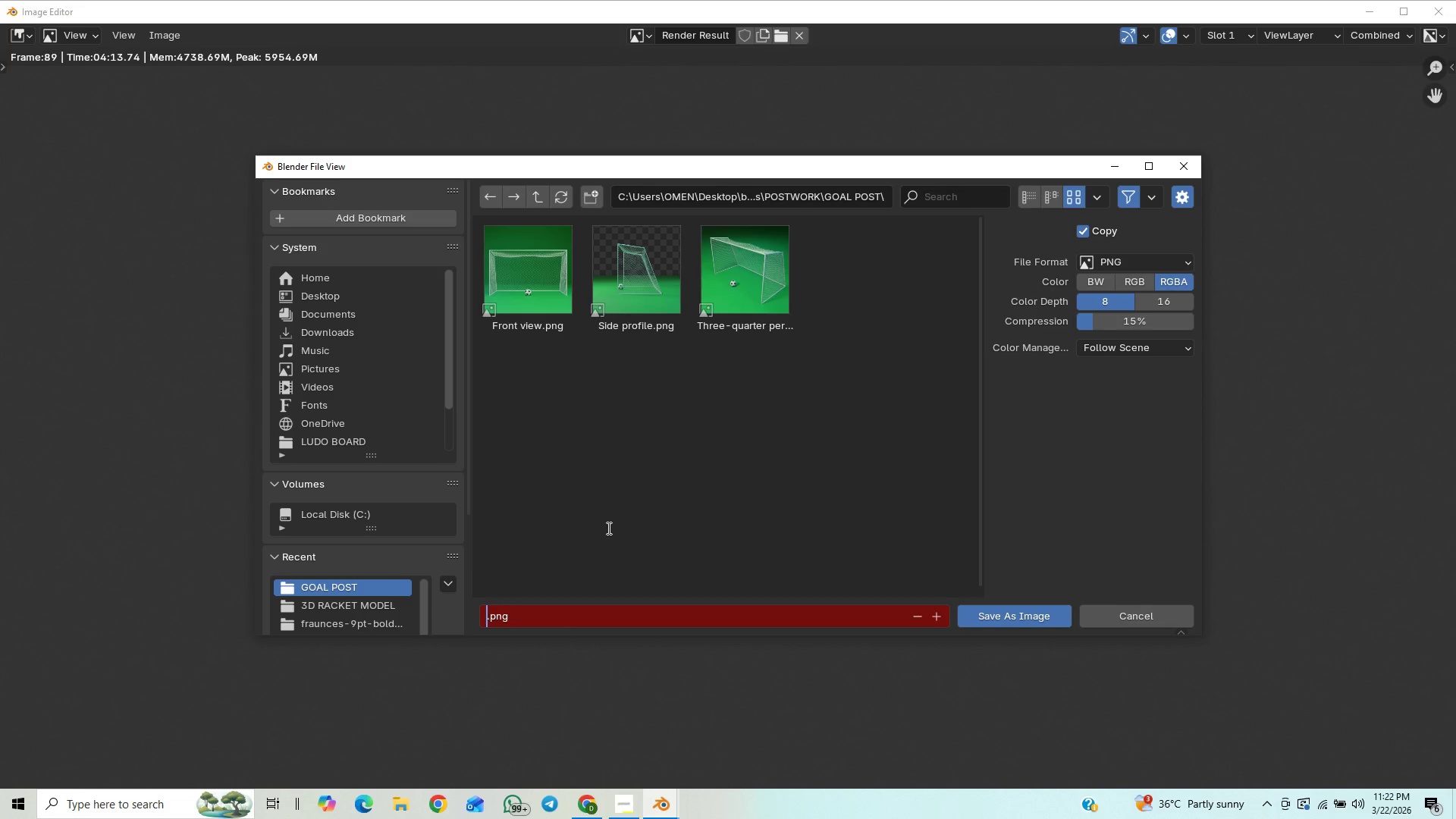 
type(front b)
key(Backspace)
type(view 1)
 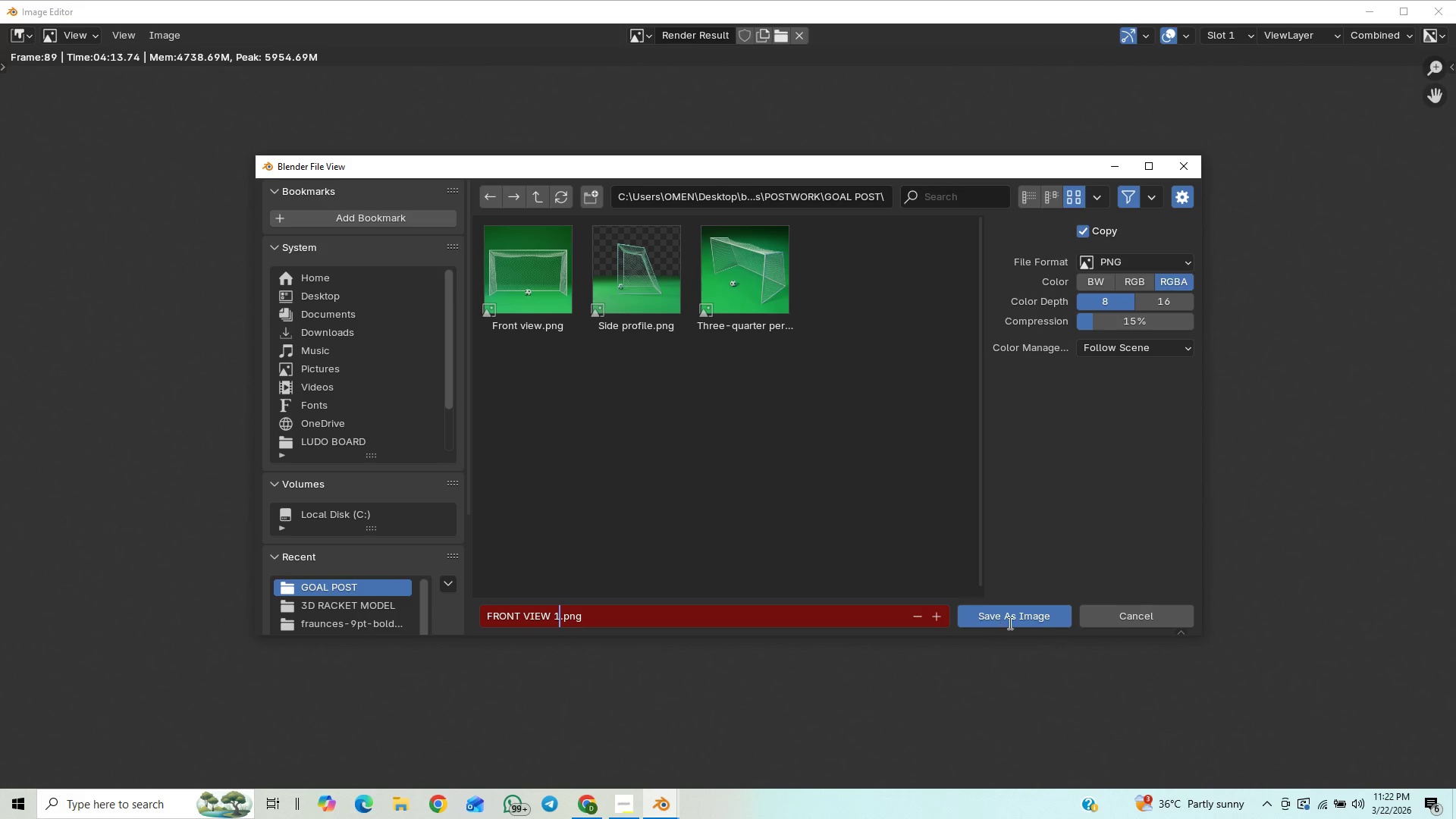 
left_click([1009, 620])
 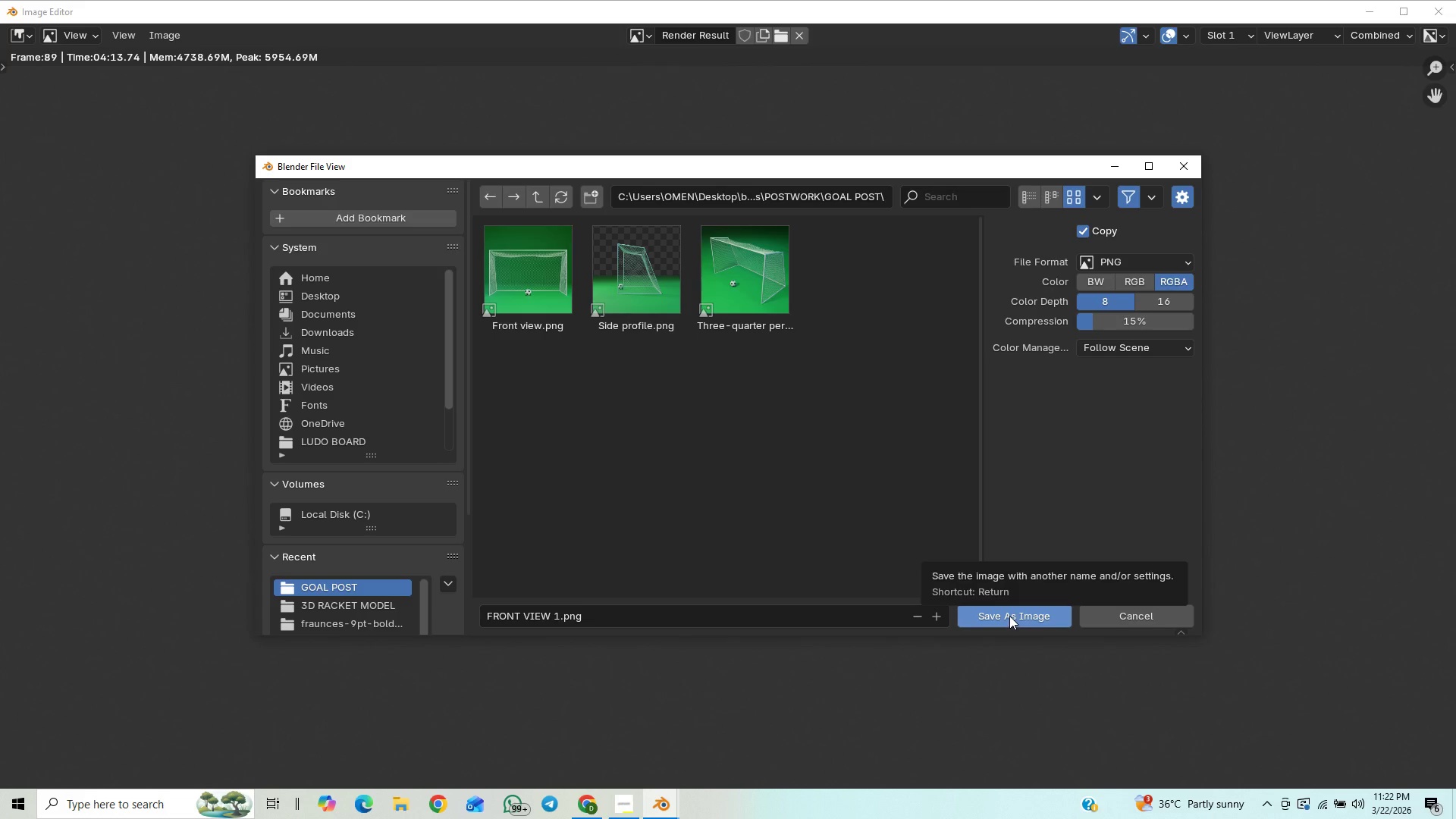 
left_click([1009, 616])
 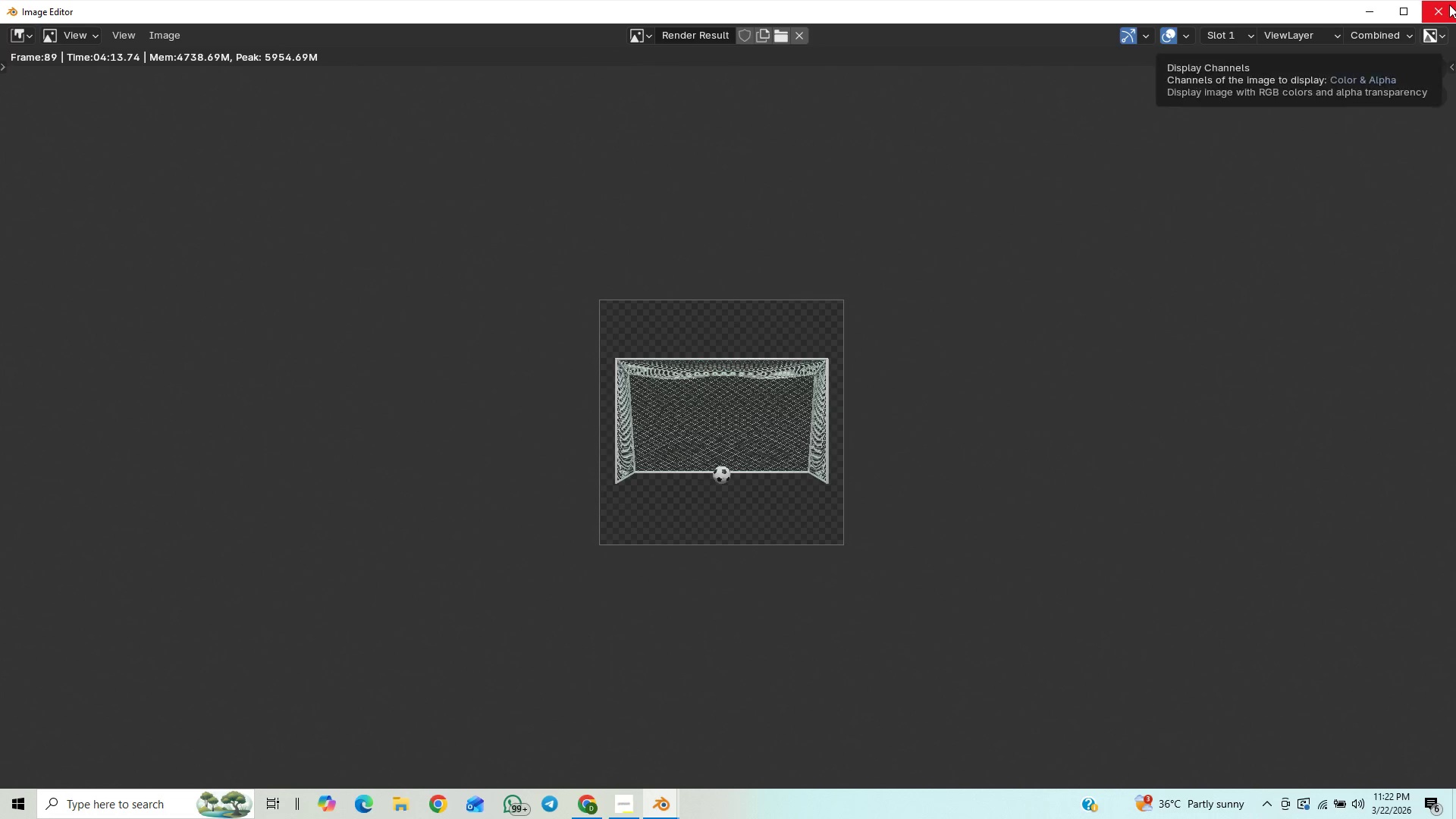 
left_click([1449, 5])
 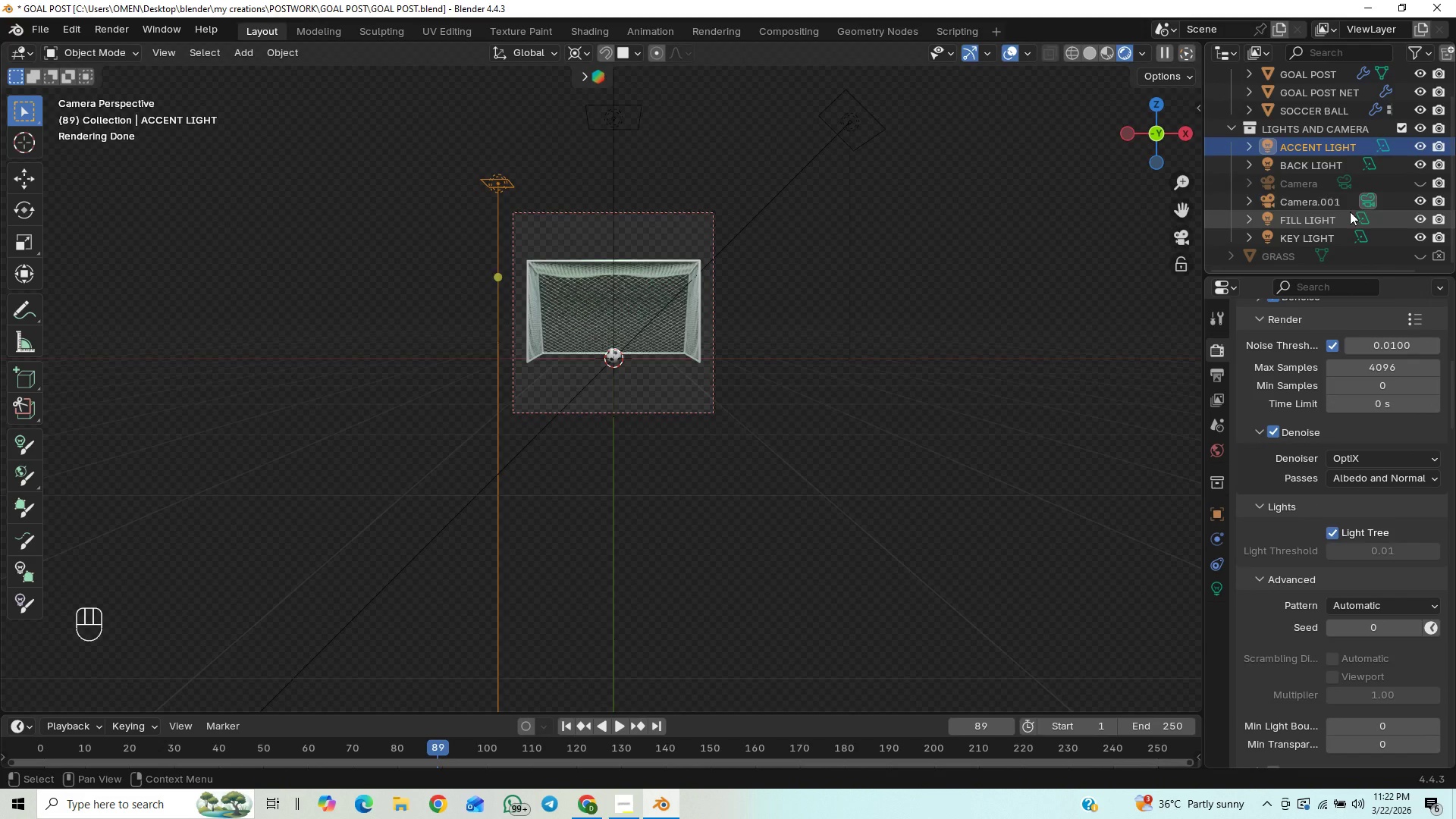 
left_click([1347, 177])
 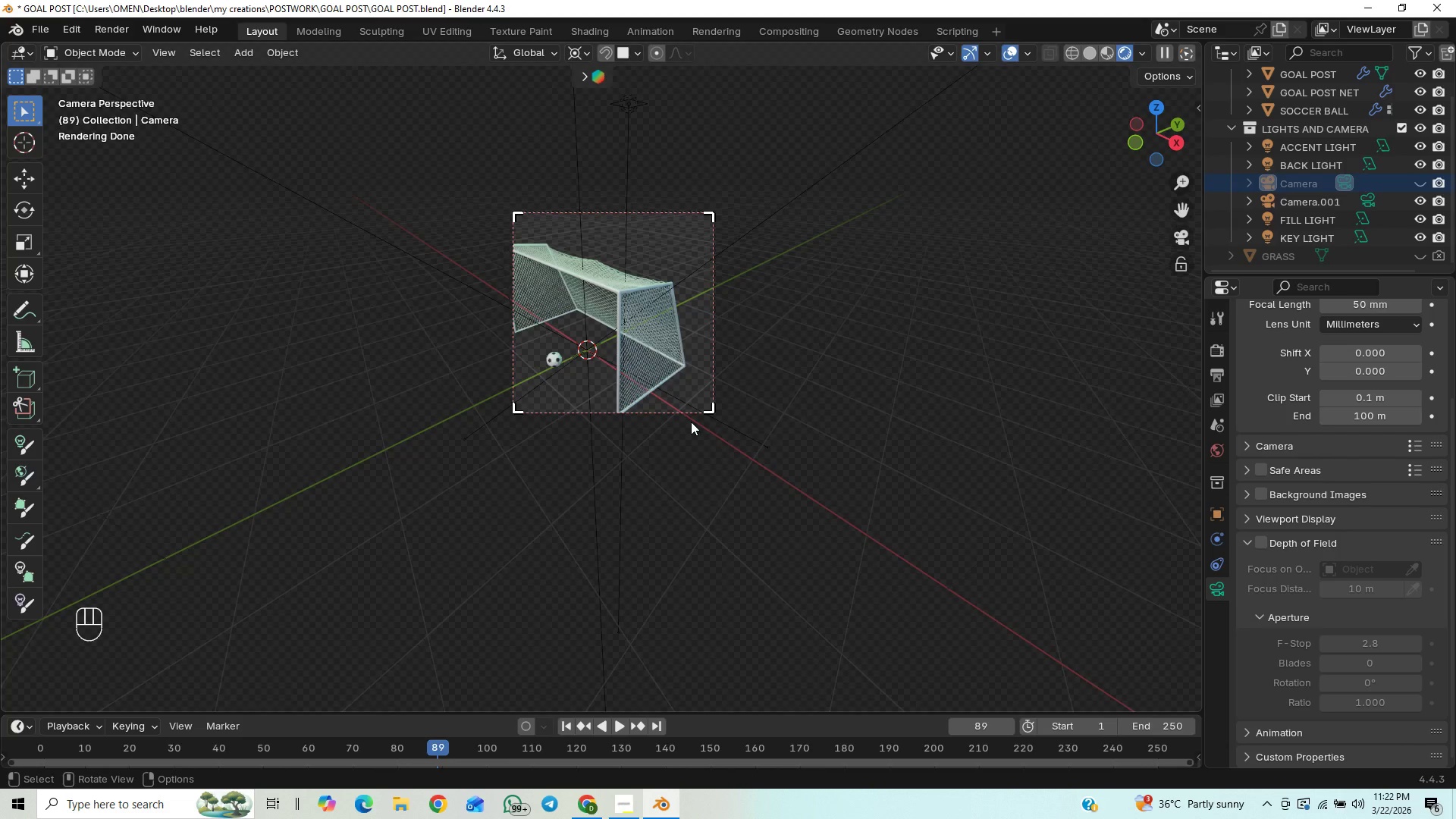 
hold_key(key=ControlLeft, duration=1.52)
 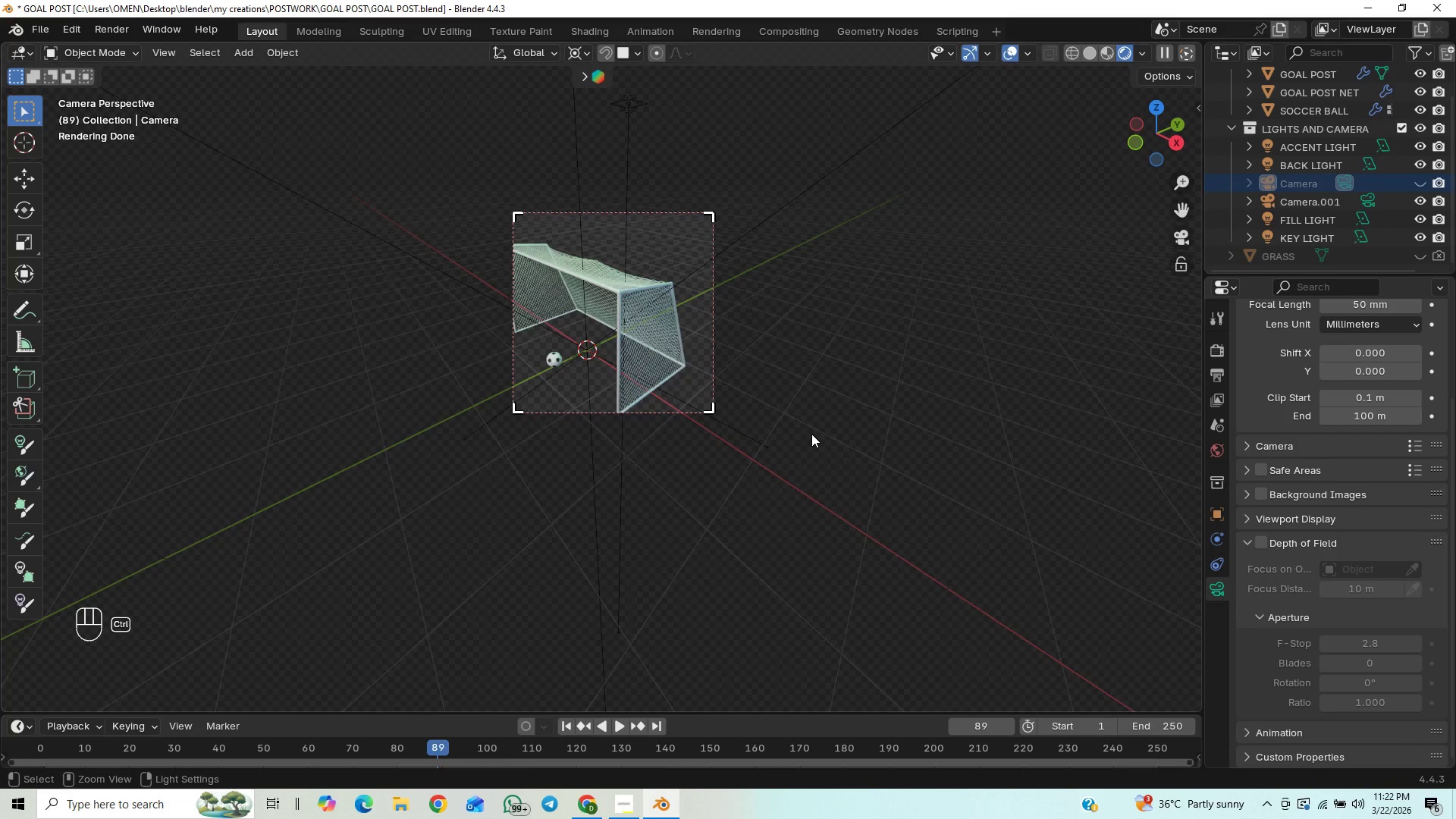 
hold_key(key=ControlLeft, duration=1.52)
 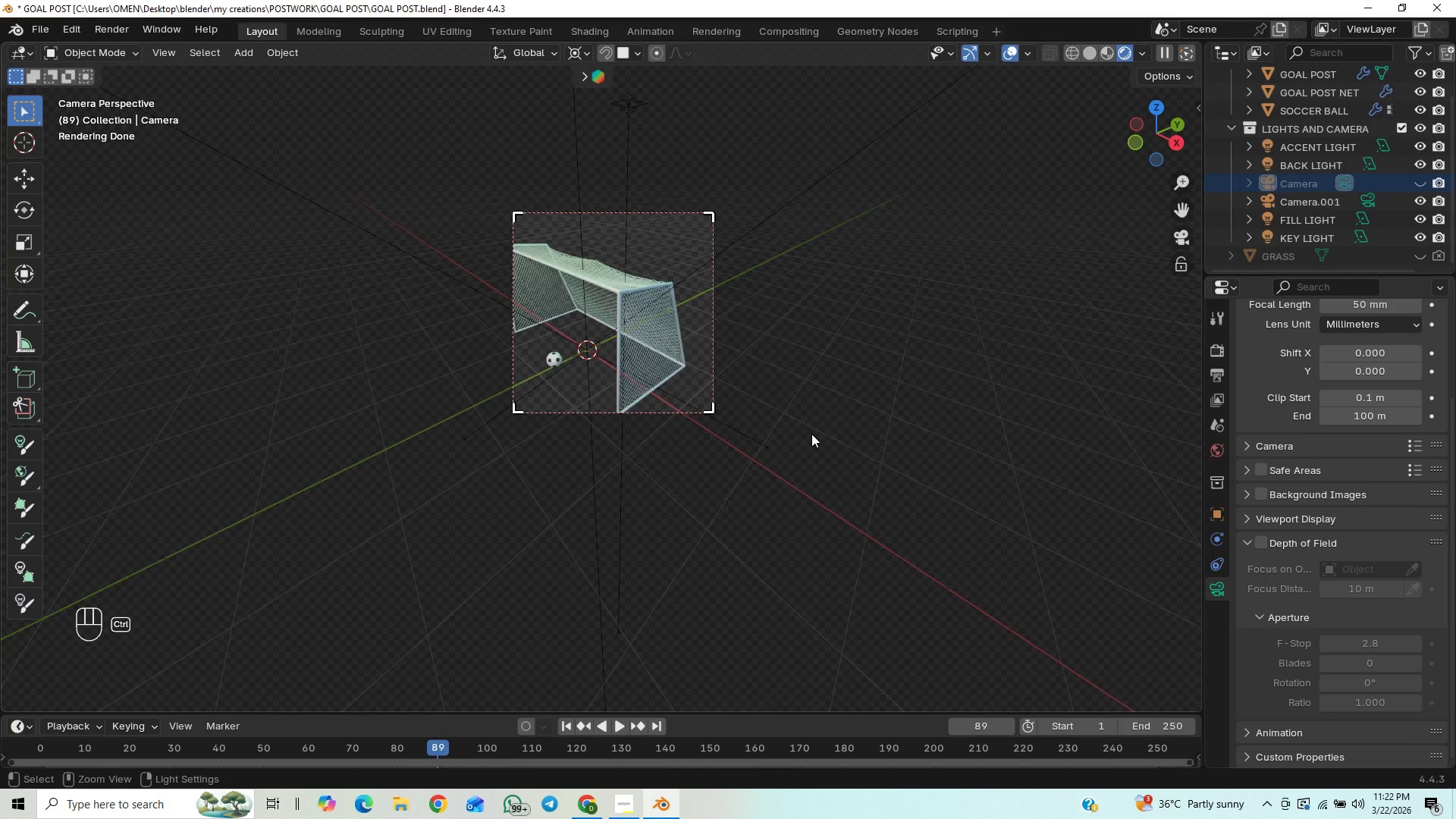 
hold_key(key=ControlLeft, duration=0.83)
 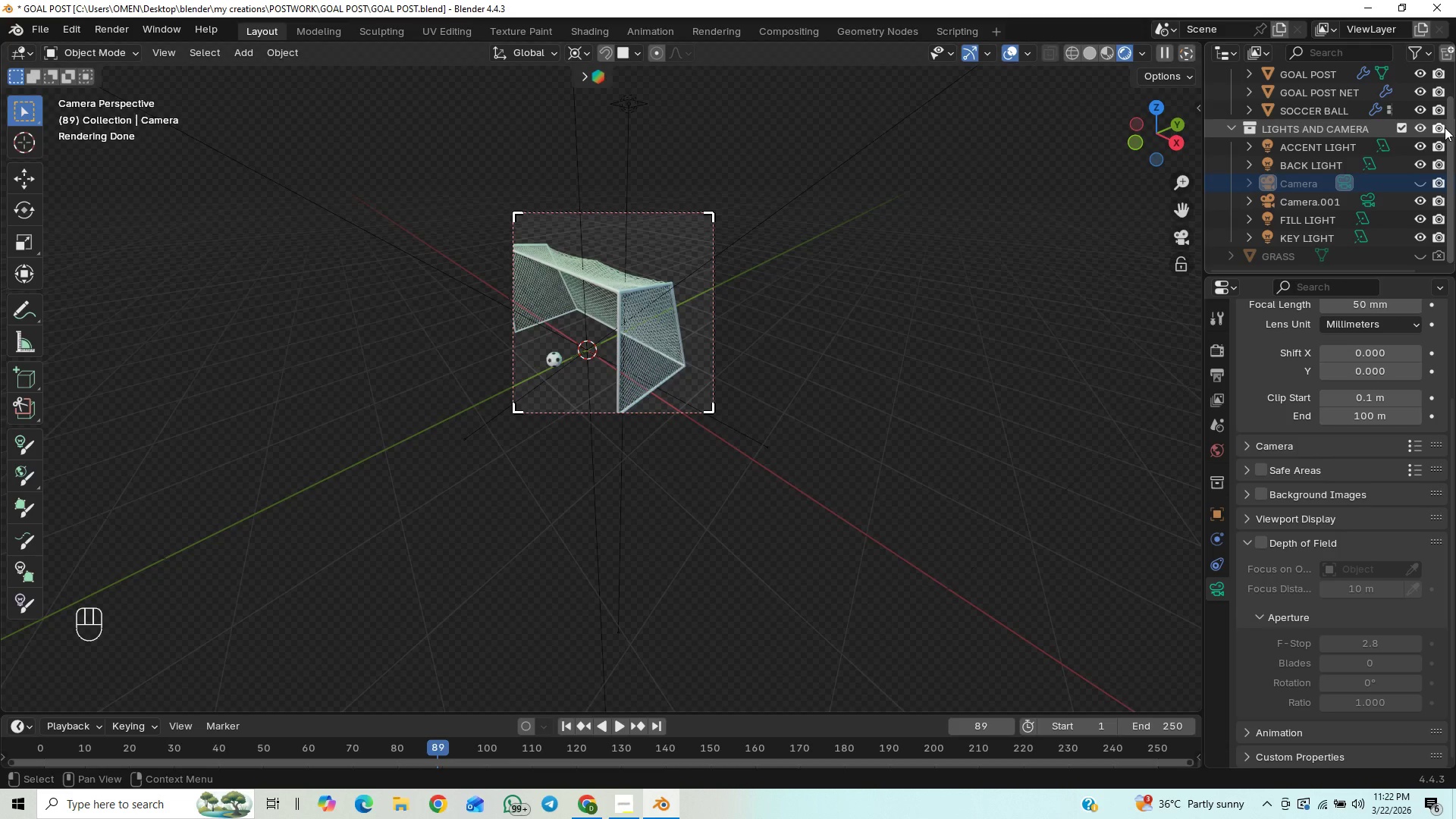 
left_click_drag(start_coordinate=[1451, 131], to_coordinate=[1455, 61])
 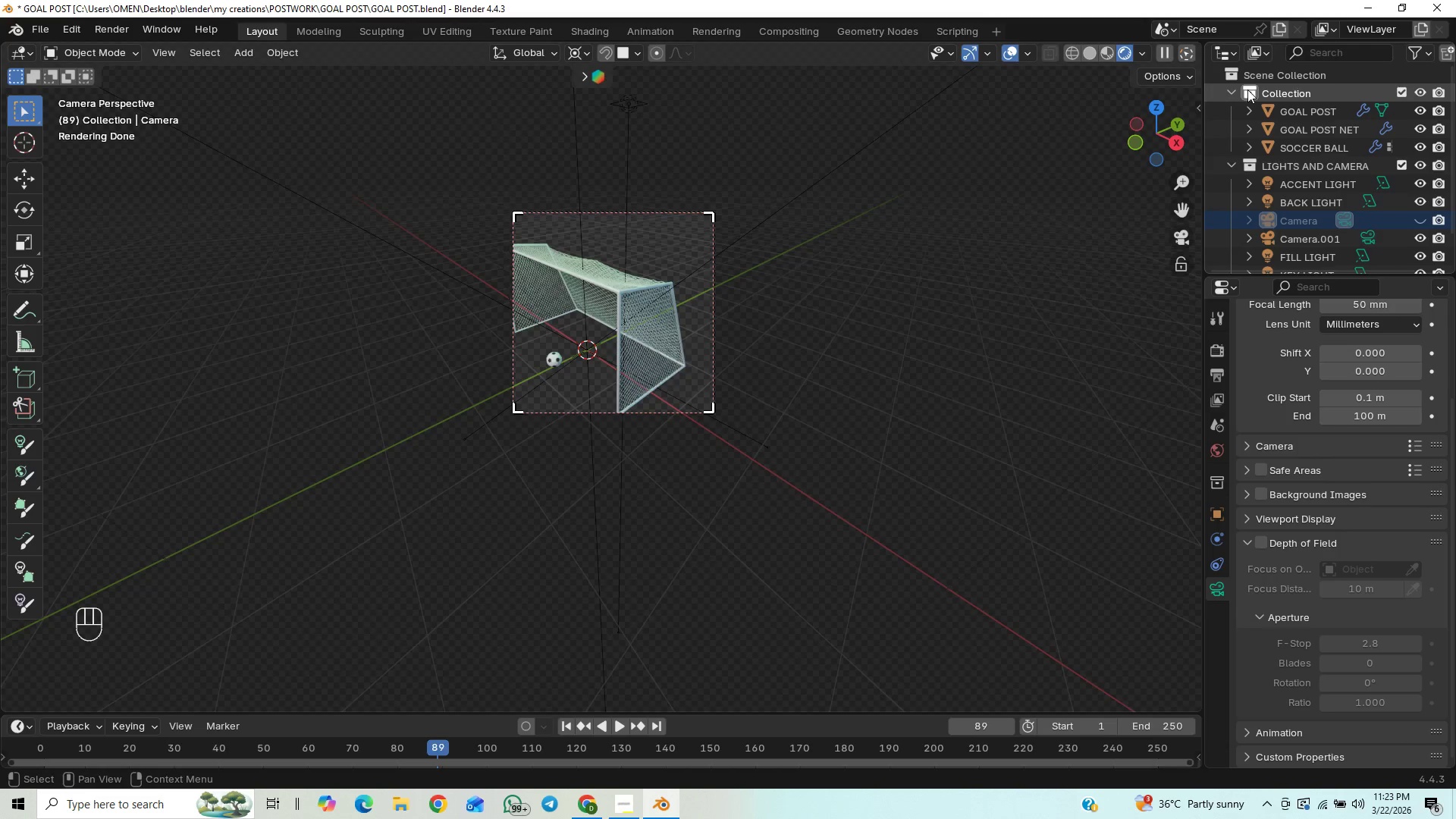 
double_click([1247, 89])
 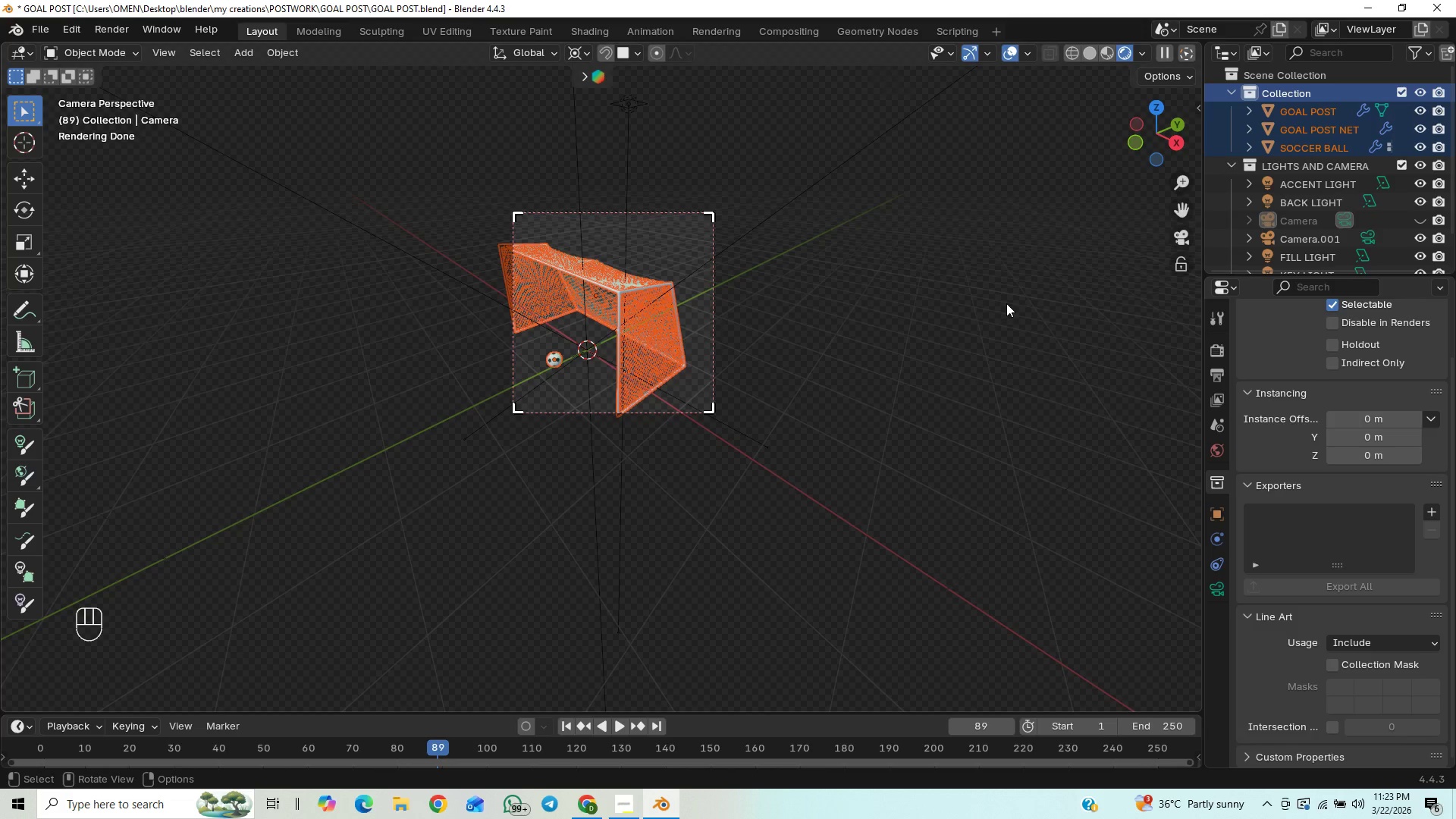 
type(gy)
 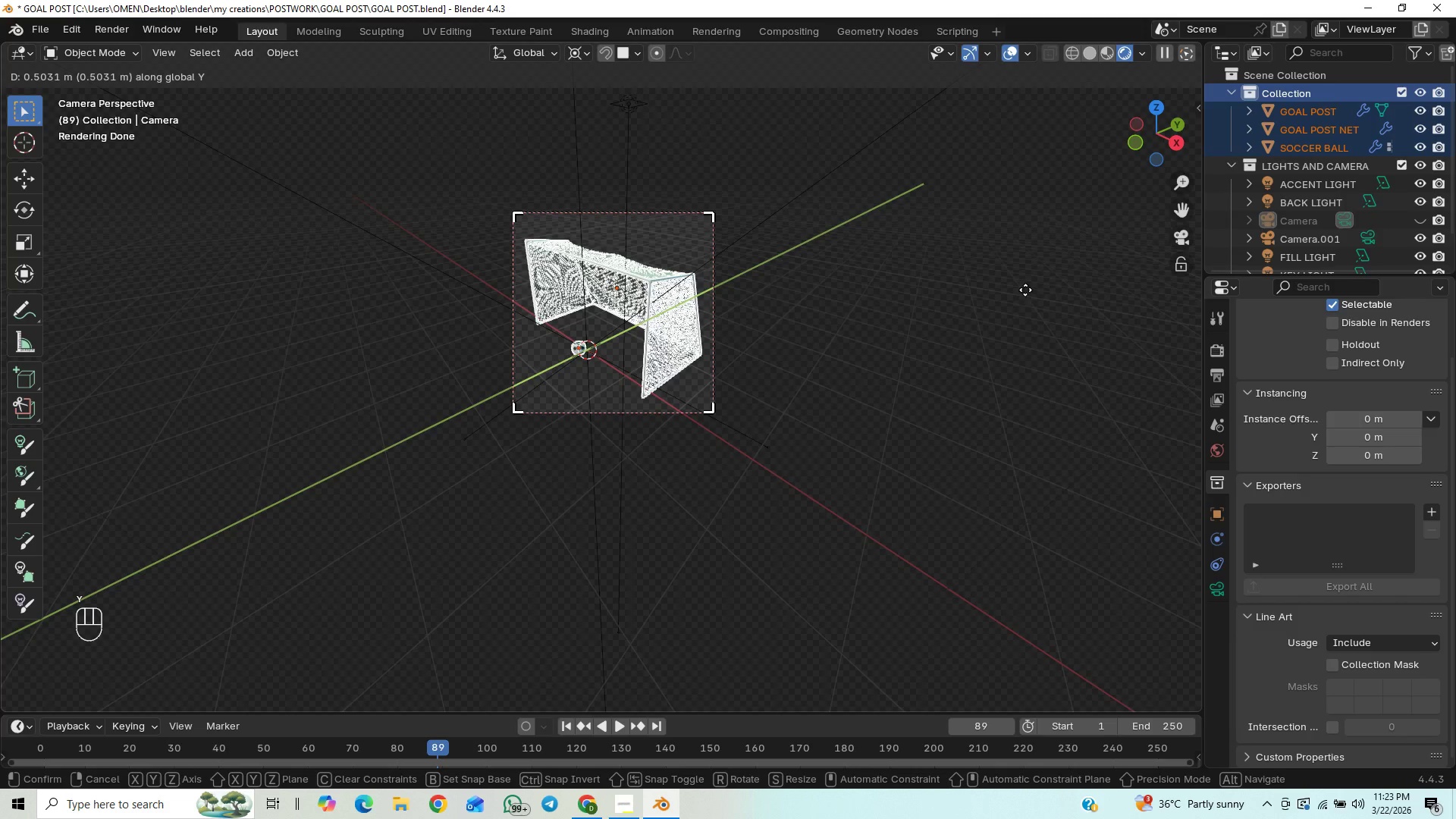 
left_click([1027, 290])
 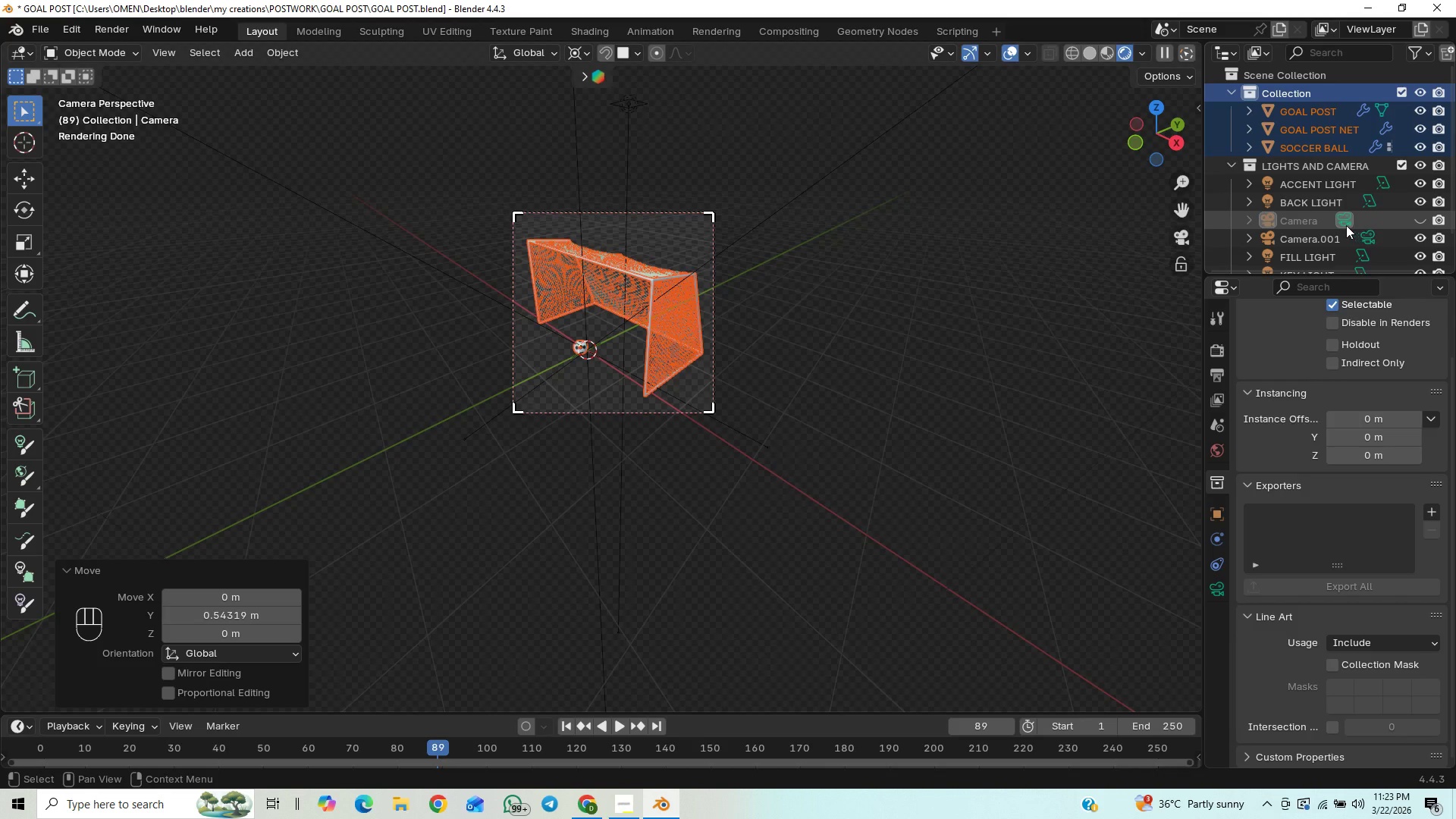 
left_click([1345, 224])
 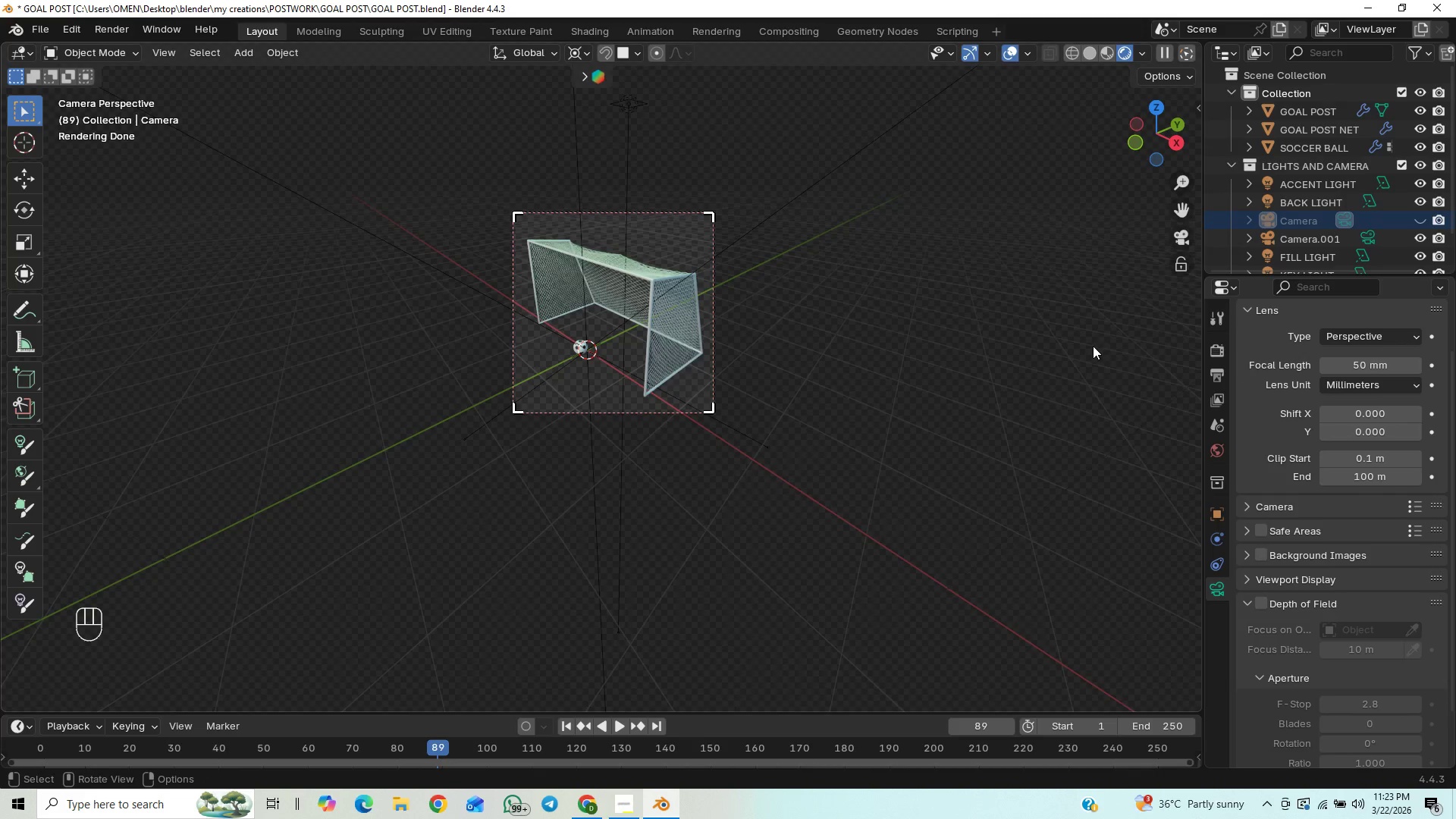 
key(F12)
 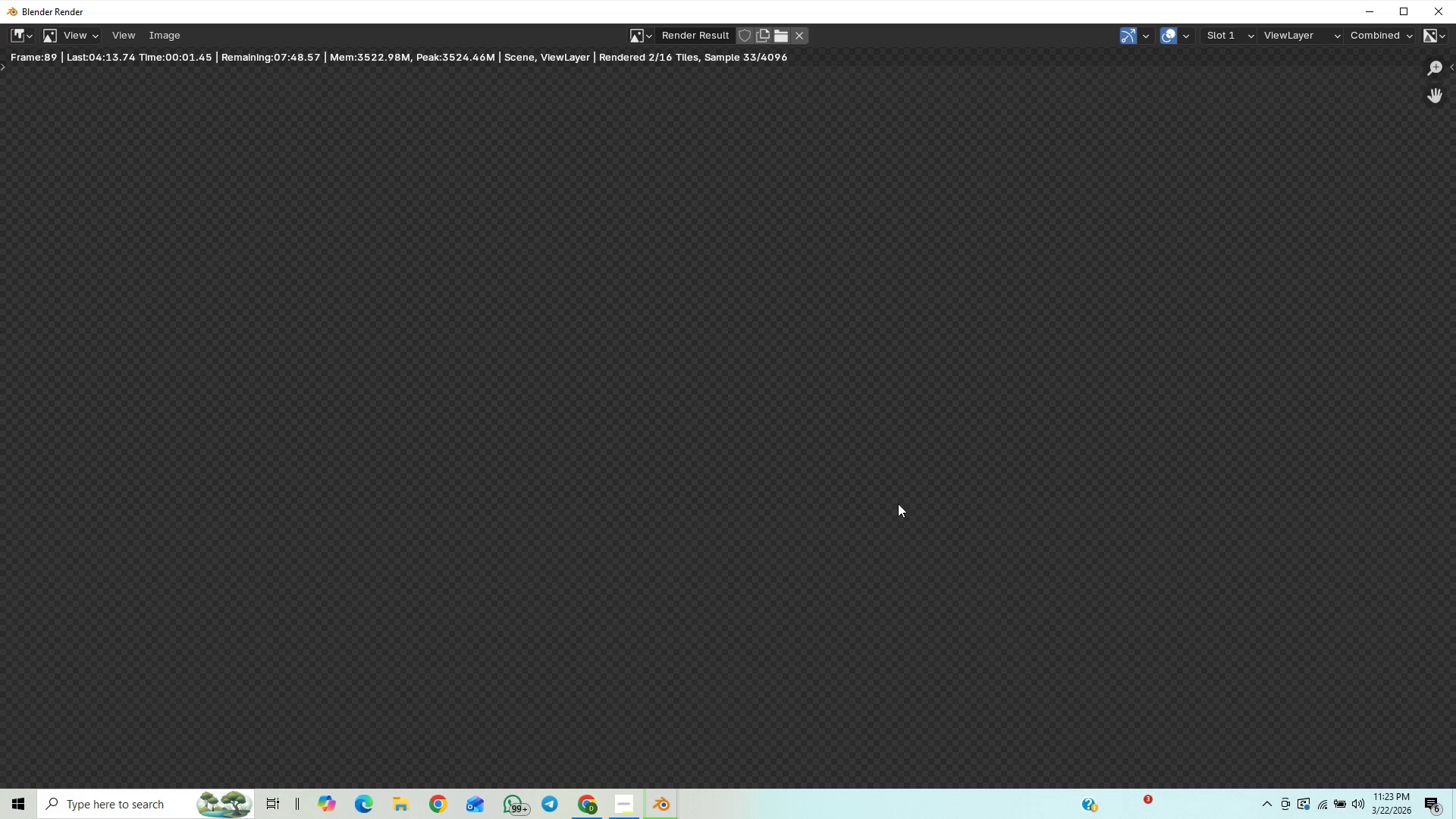 
scroll: coordinate [882, 467], scroll_direction: down, amount: 2.0
 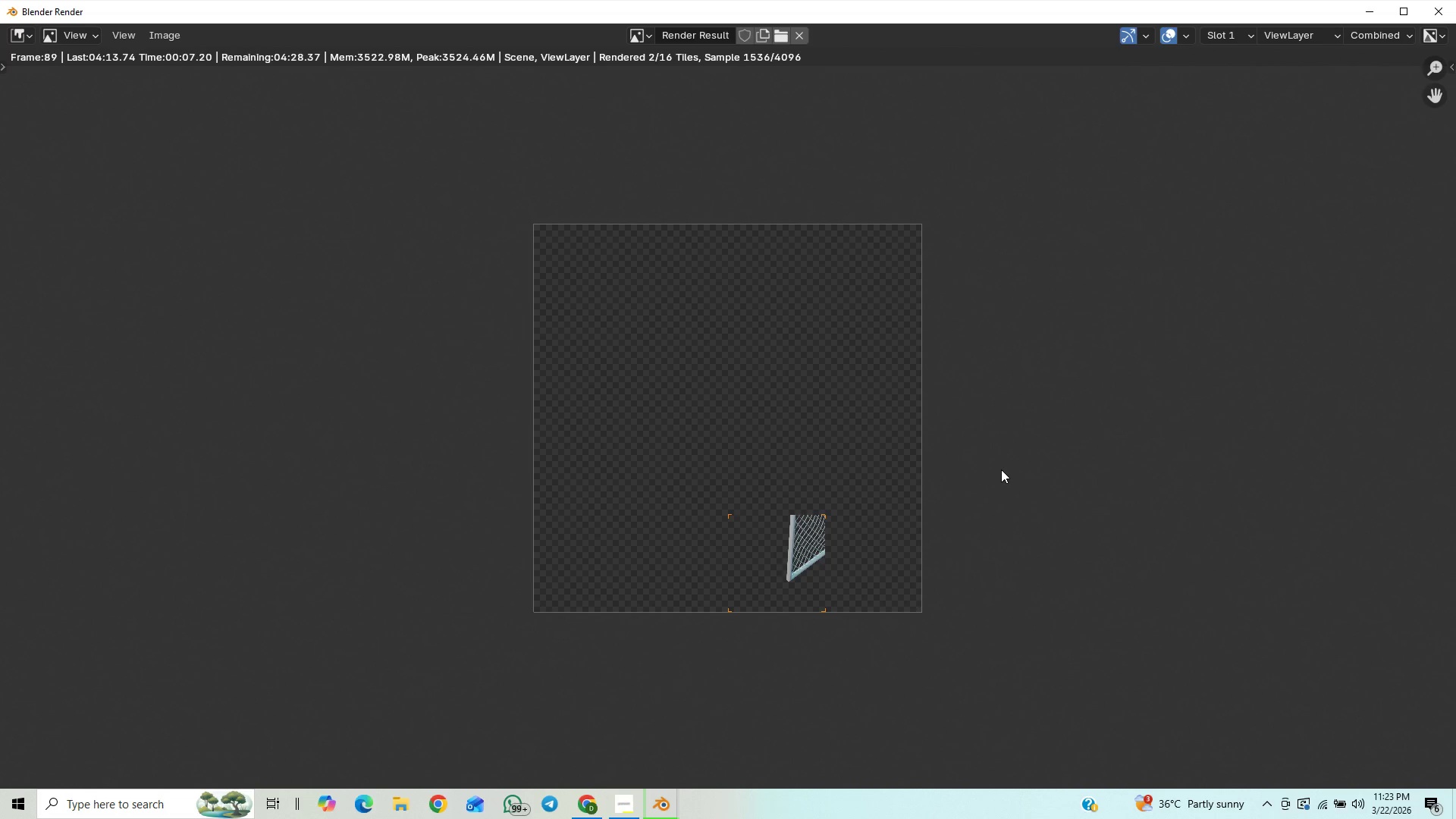 
key(Control+S)
 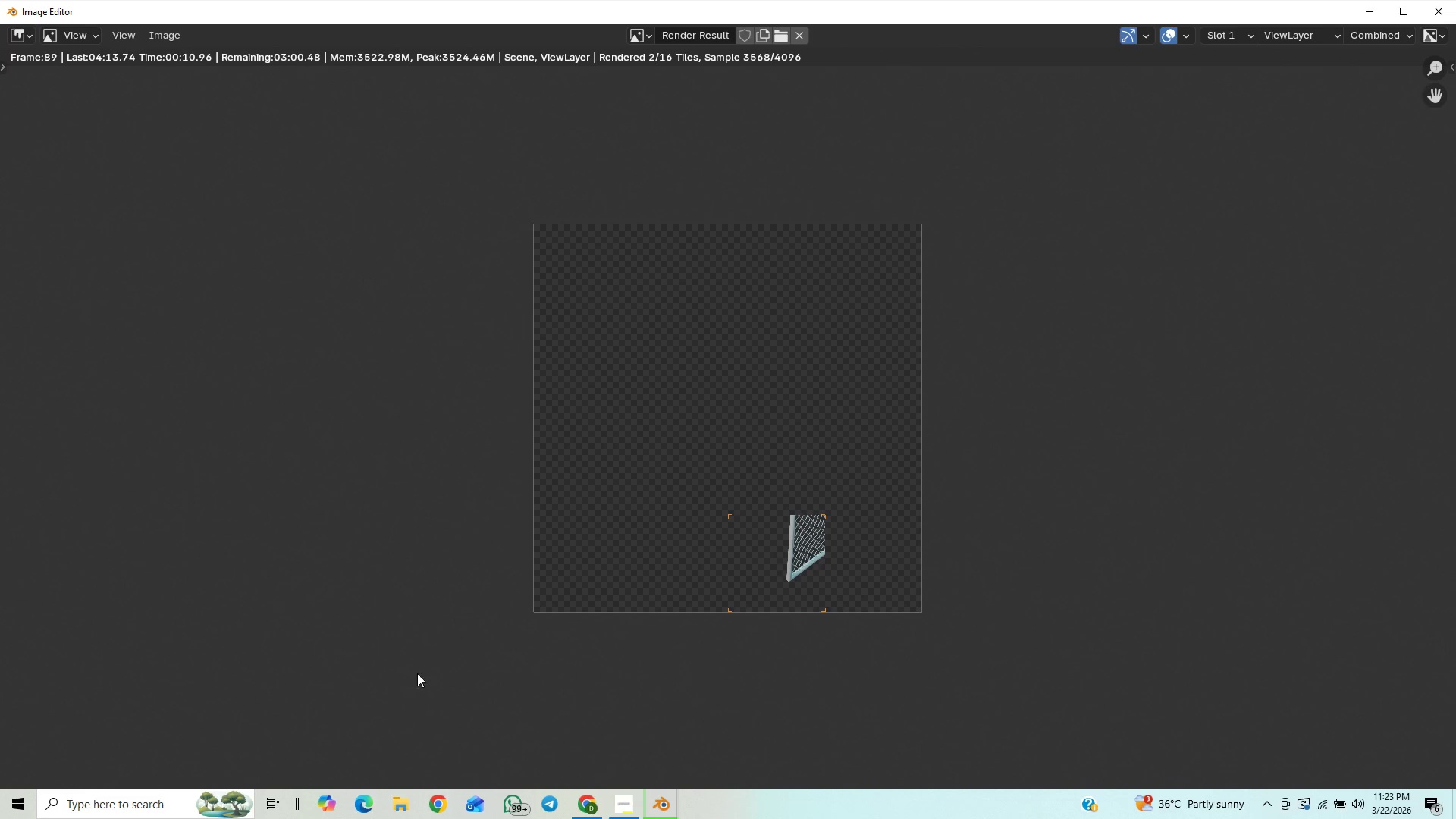 
mouse_move([607, 791])
 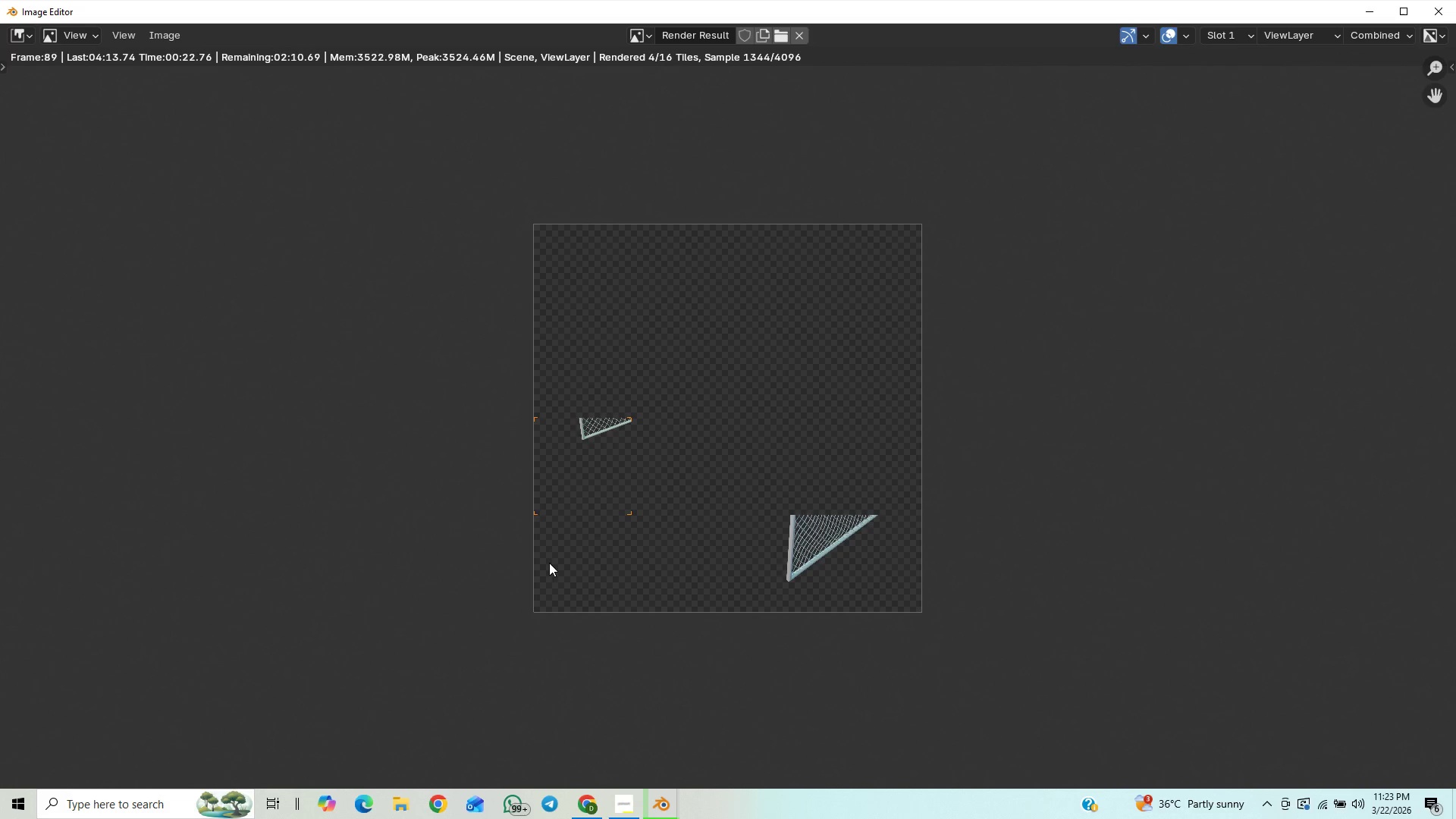 
wait(13.89)
 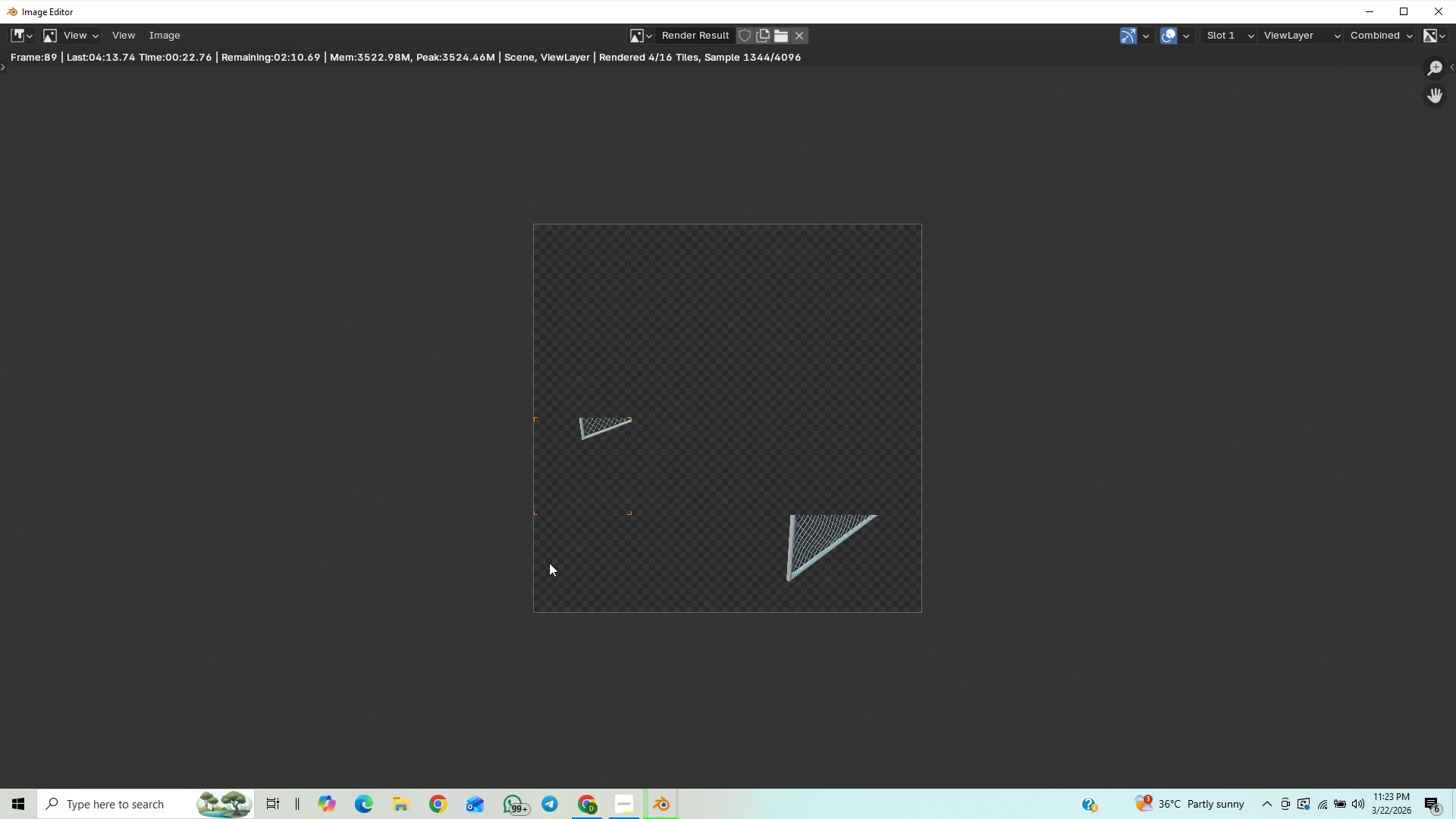 
mouse_move([620, 774])
 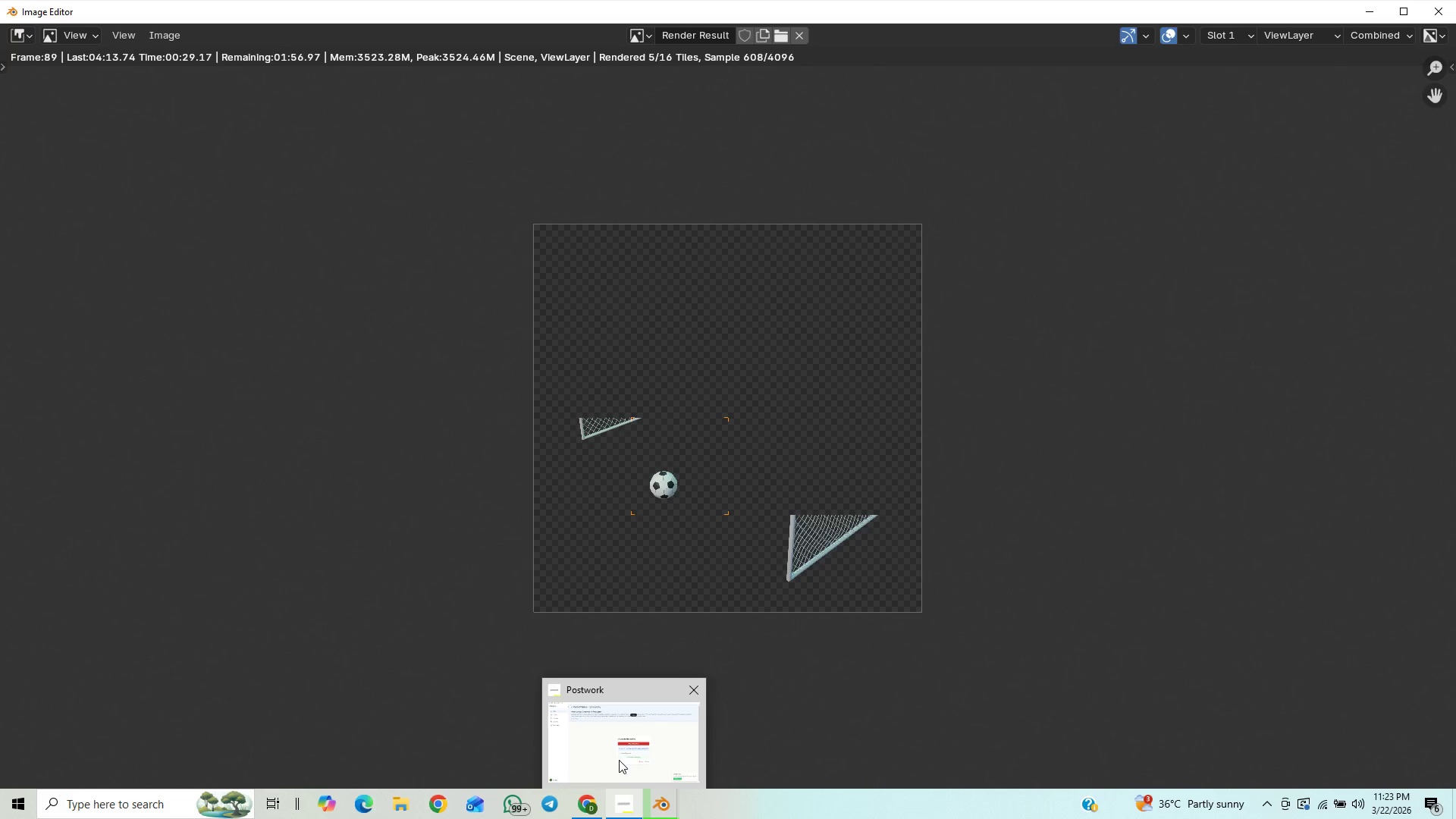 
left_click([619, 759])